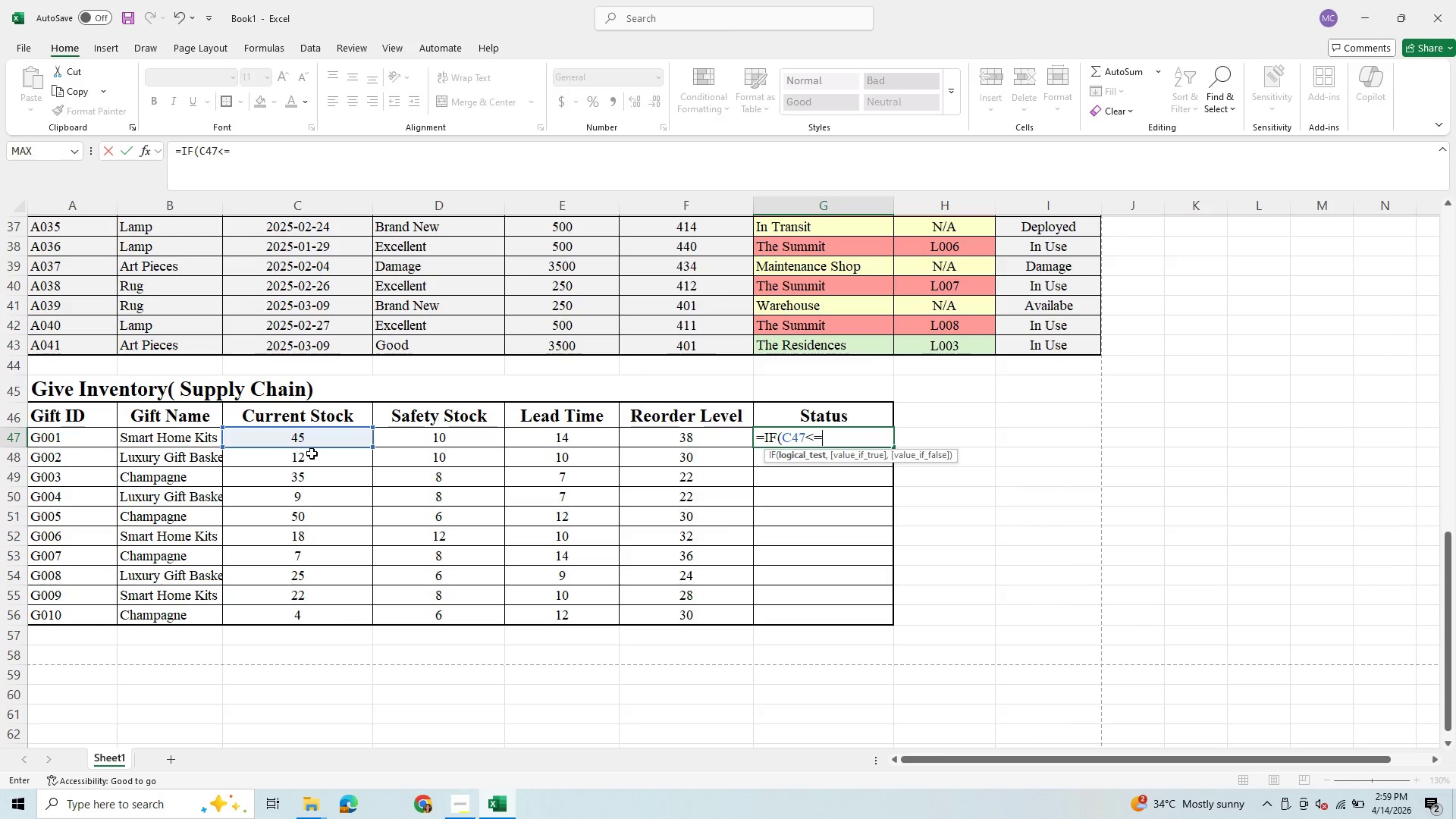 
type(,O)
key(Backspace)
type(ORDERNOW)
 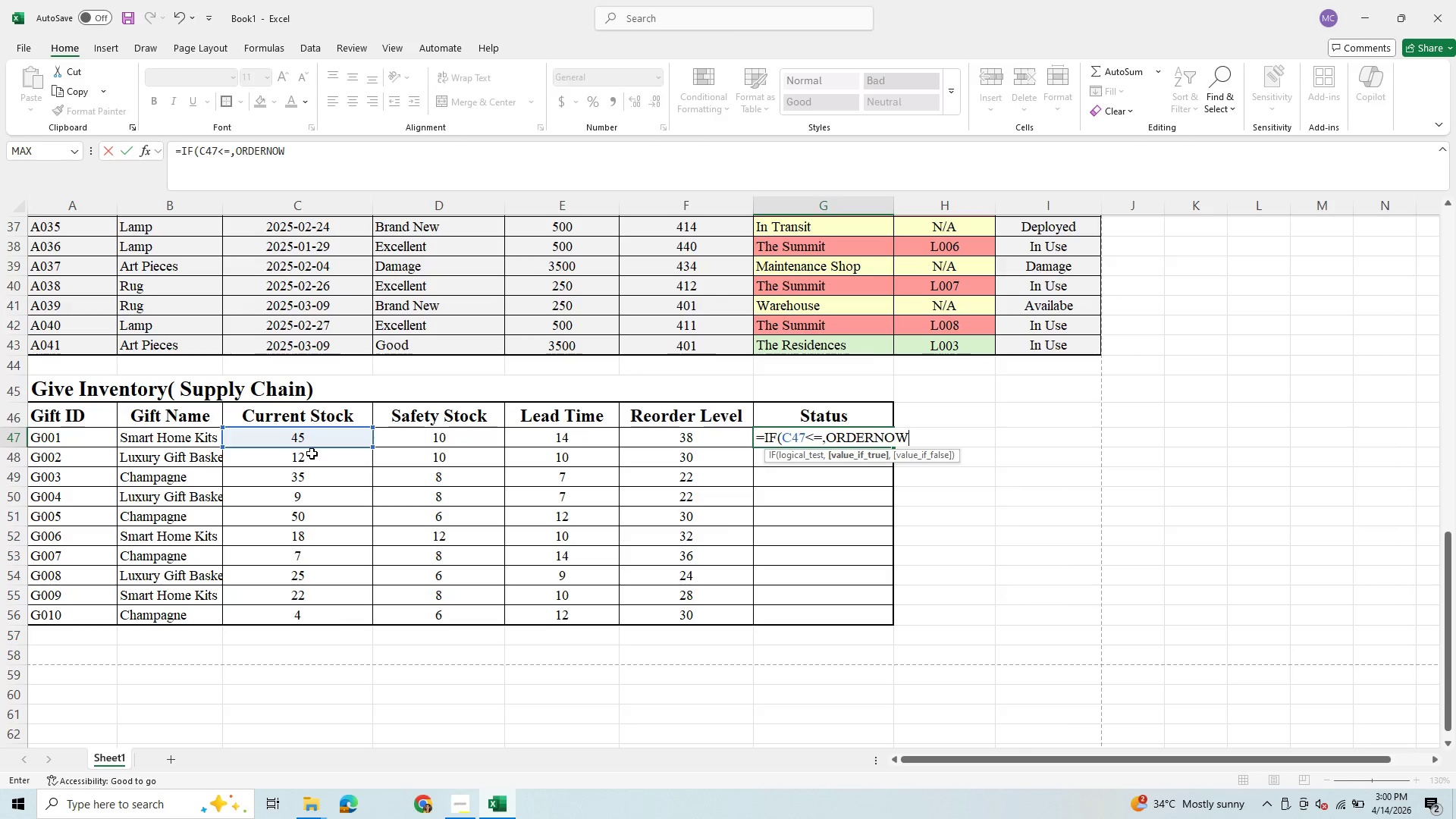 
wait(6.42)
 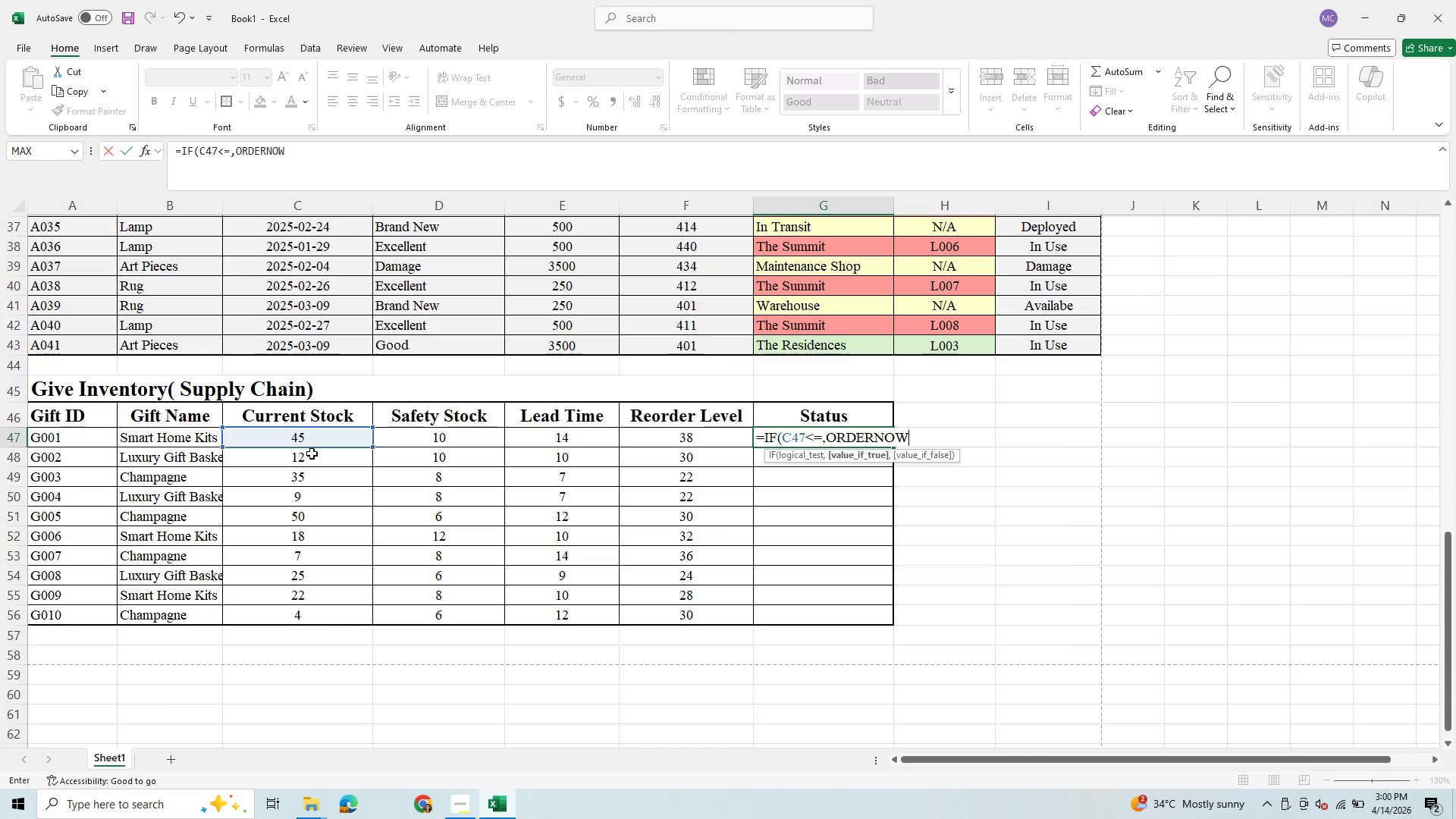 
left_click([830, 438])
 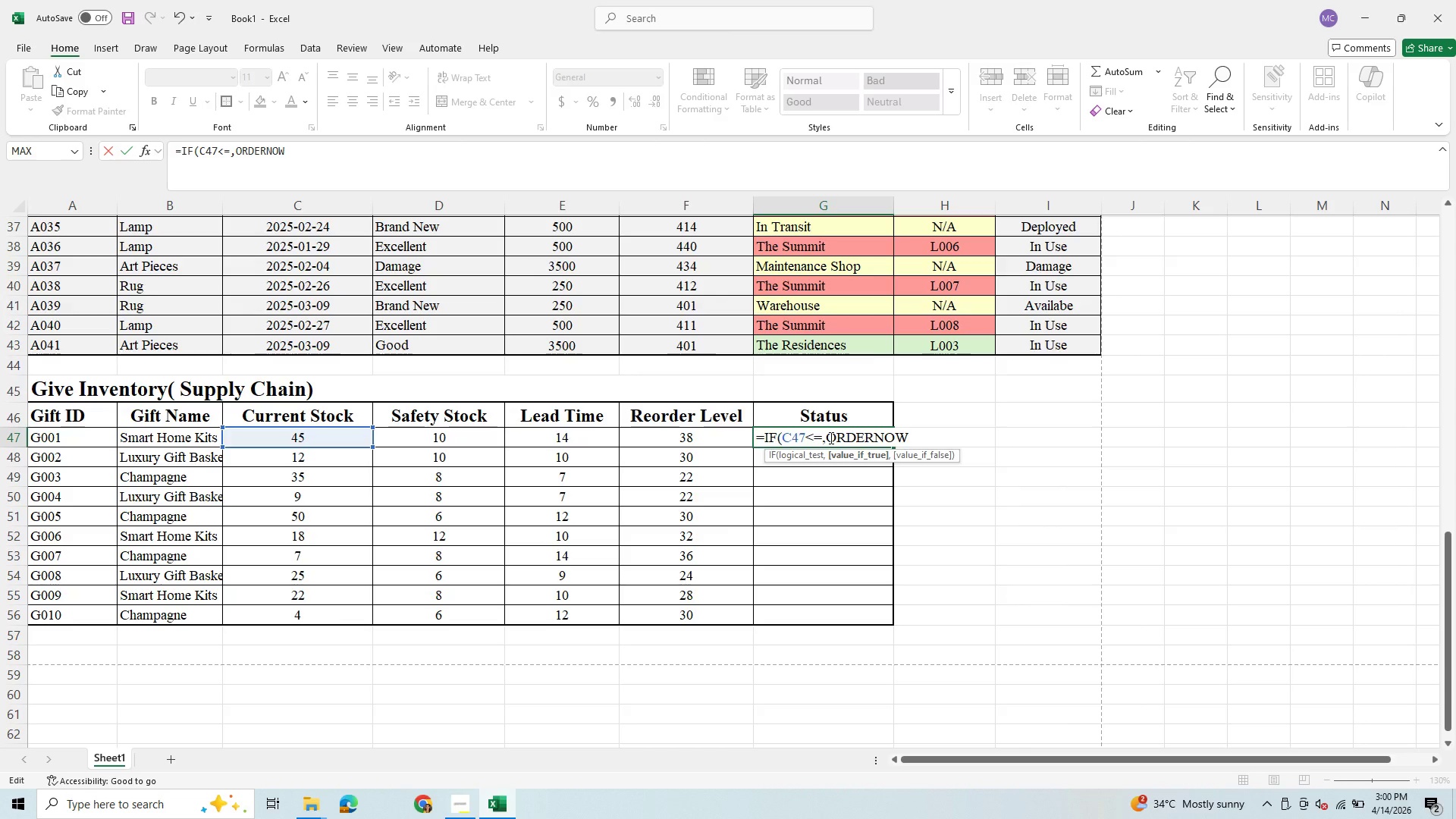 
key(Shift+Quote)
 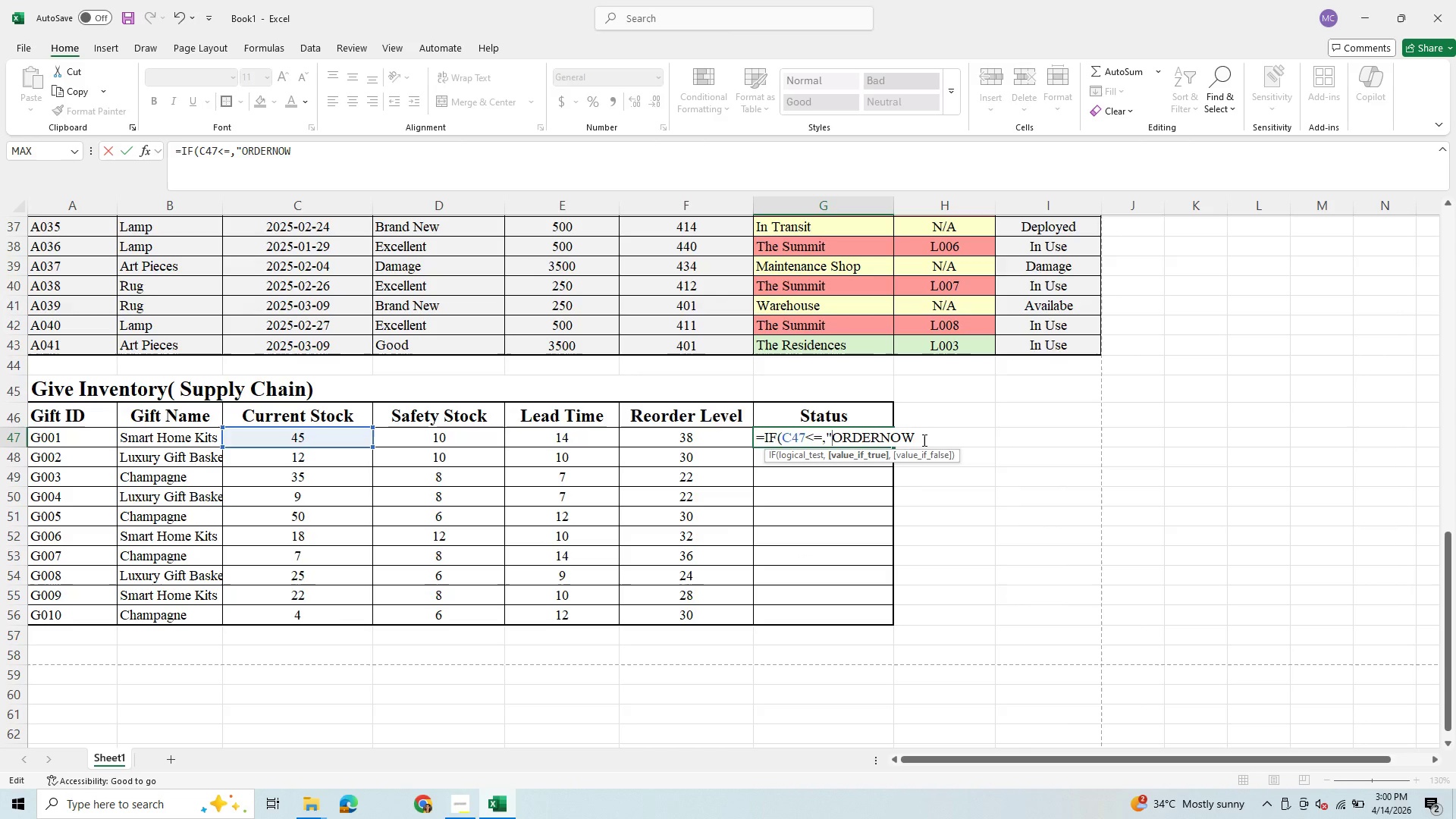 
left_click([923, 441])
 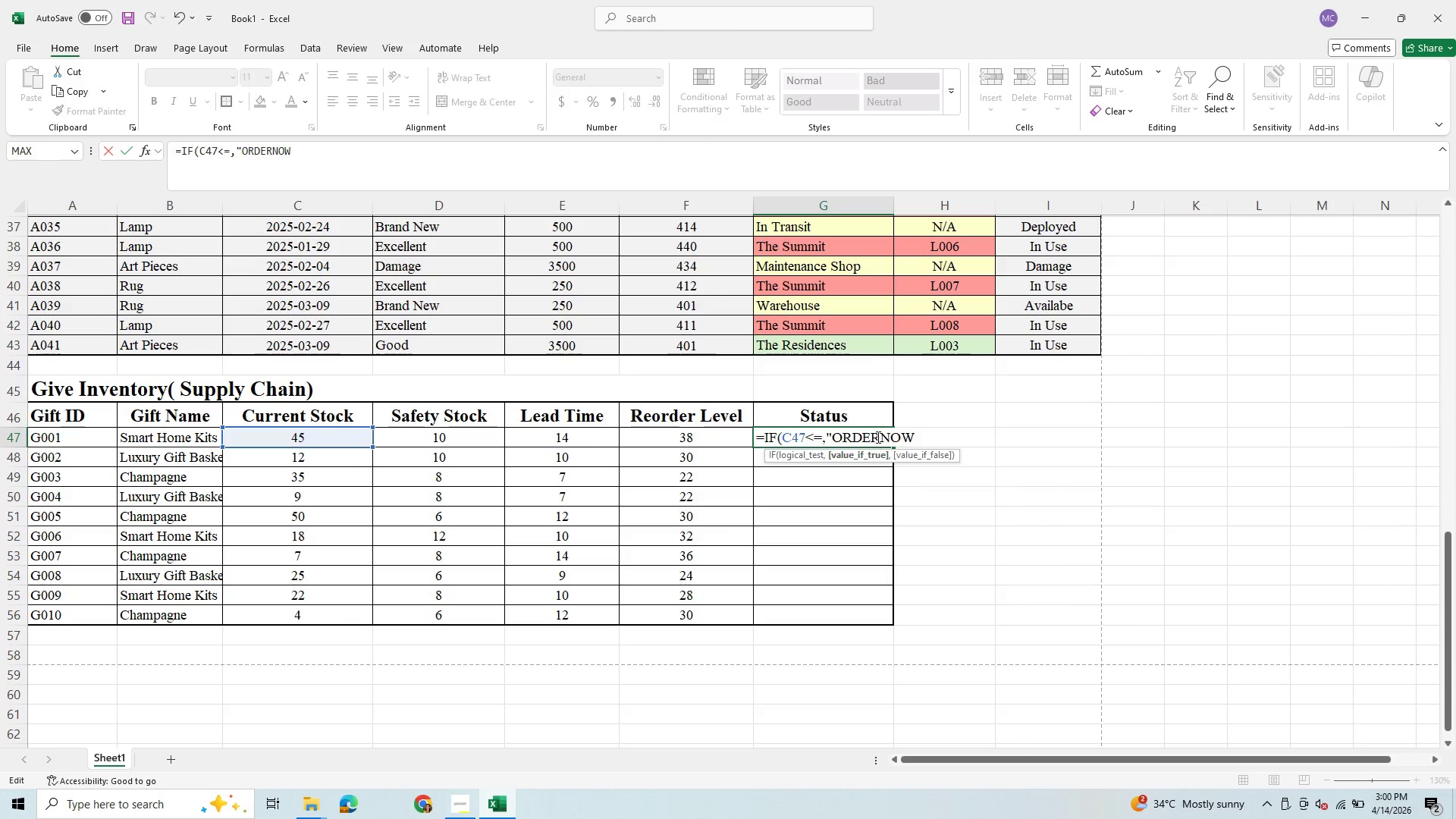 
left_click([877, 437])
 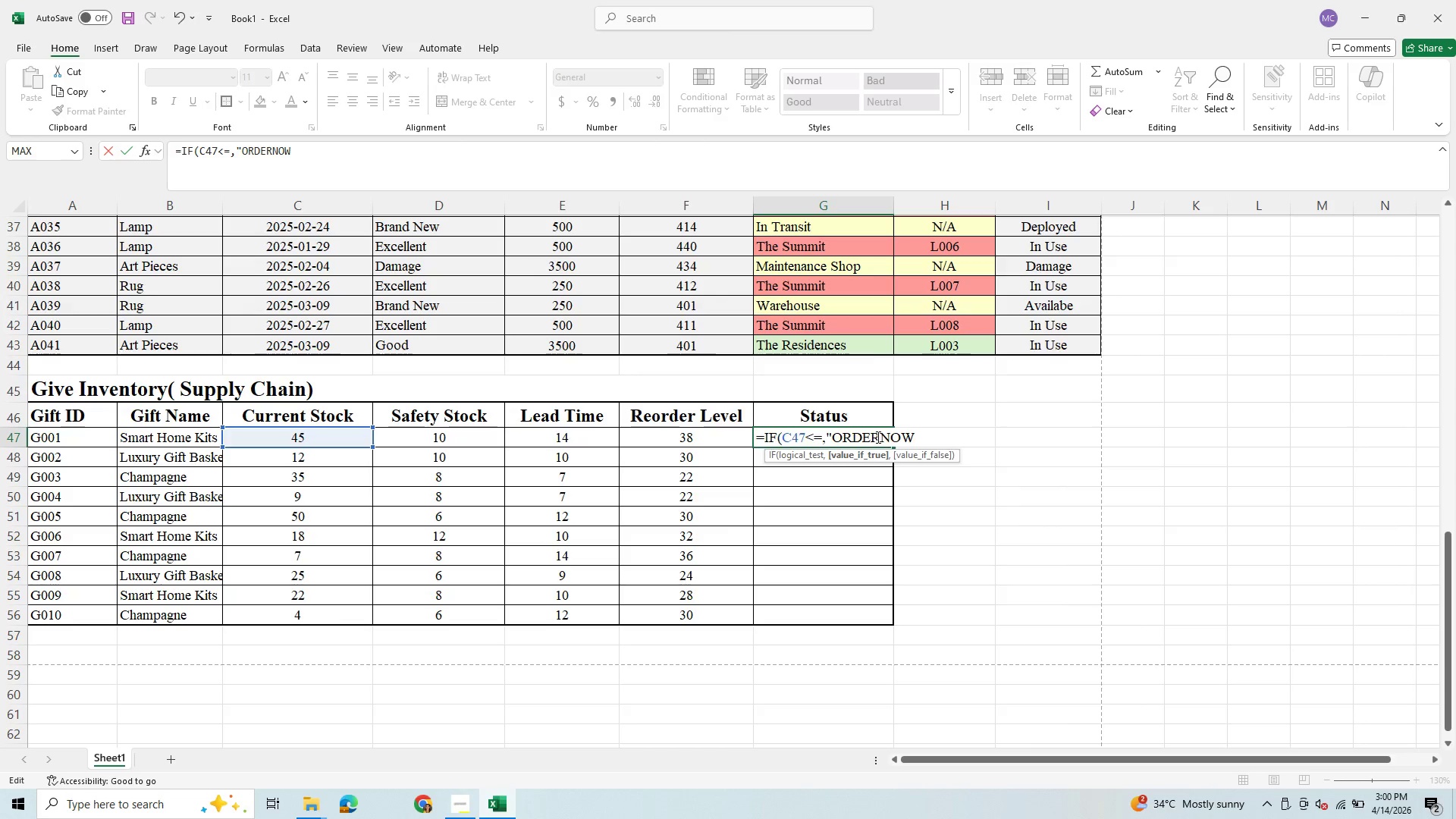 
key(Space)
 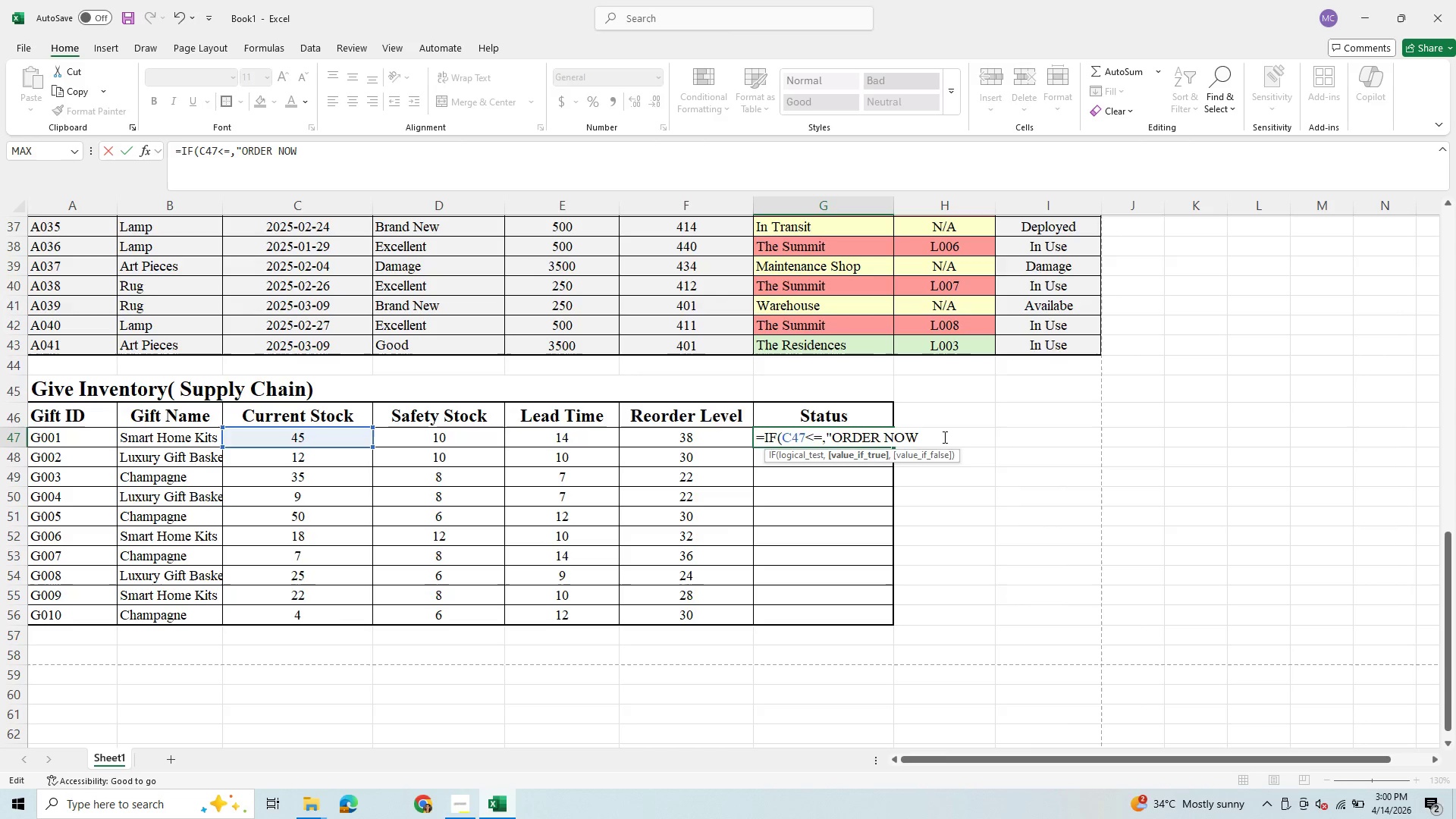 
key(Shift+Quote)
 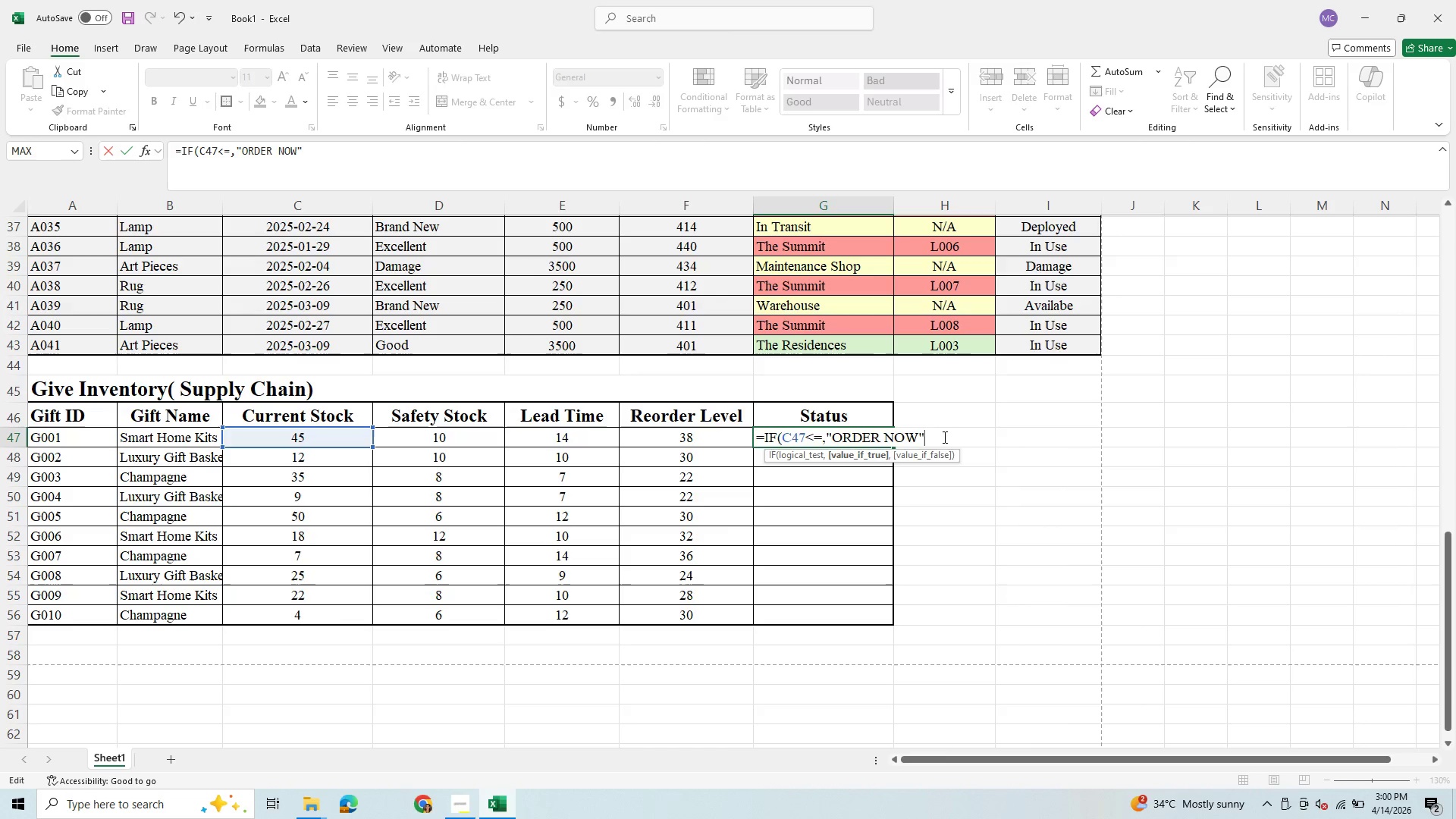 
key(Comma)
 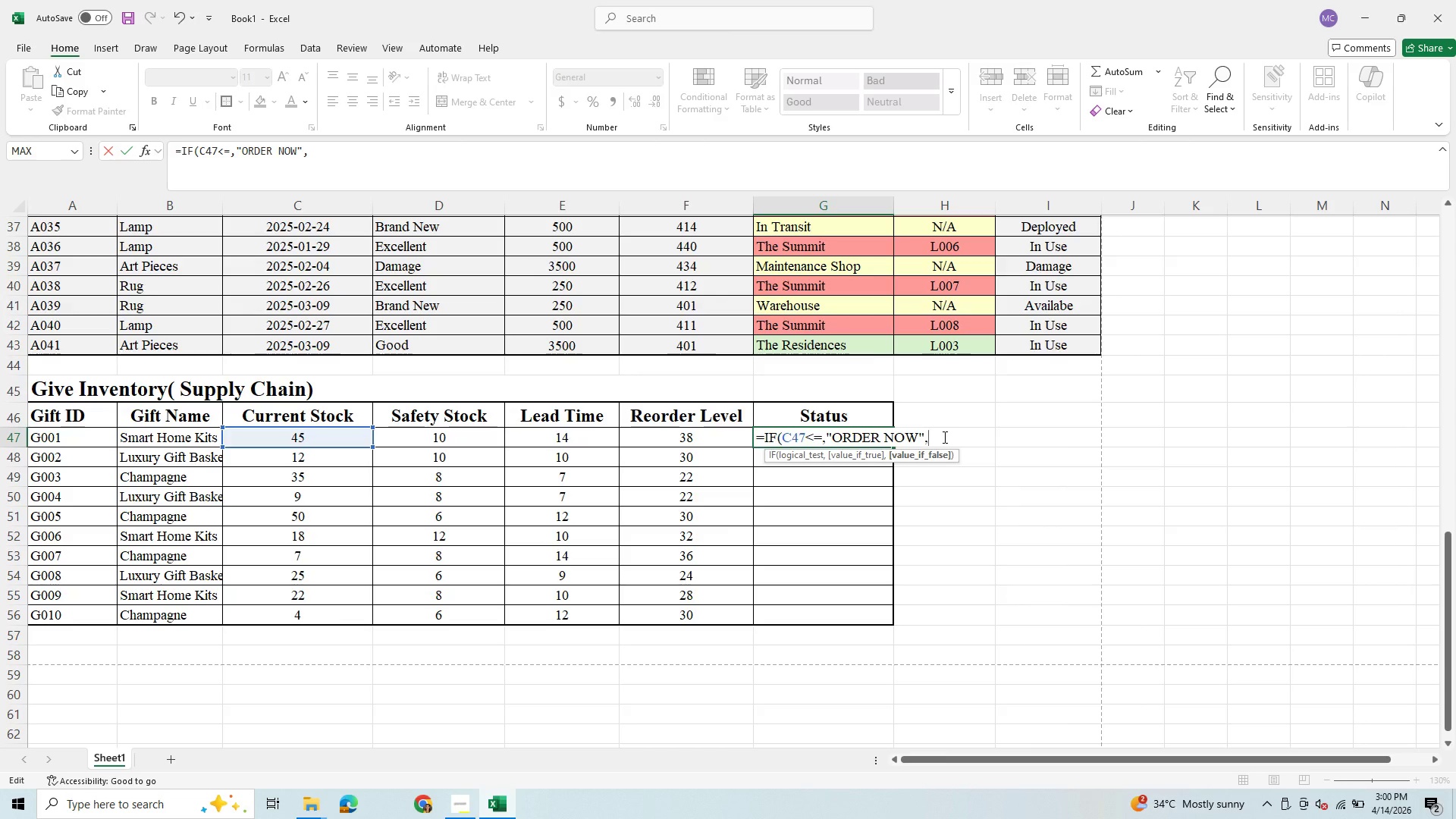 
wait(6.81)
 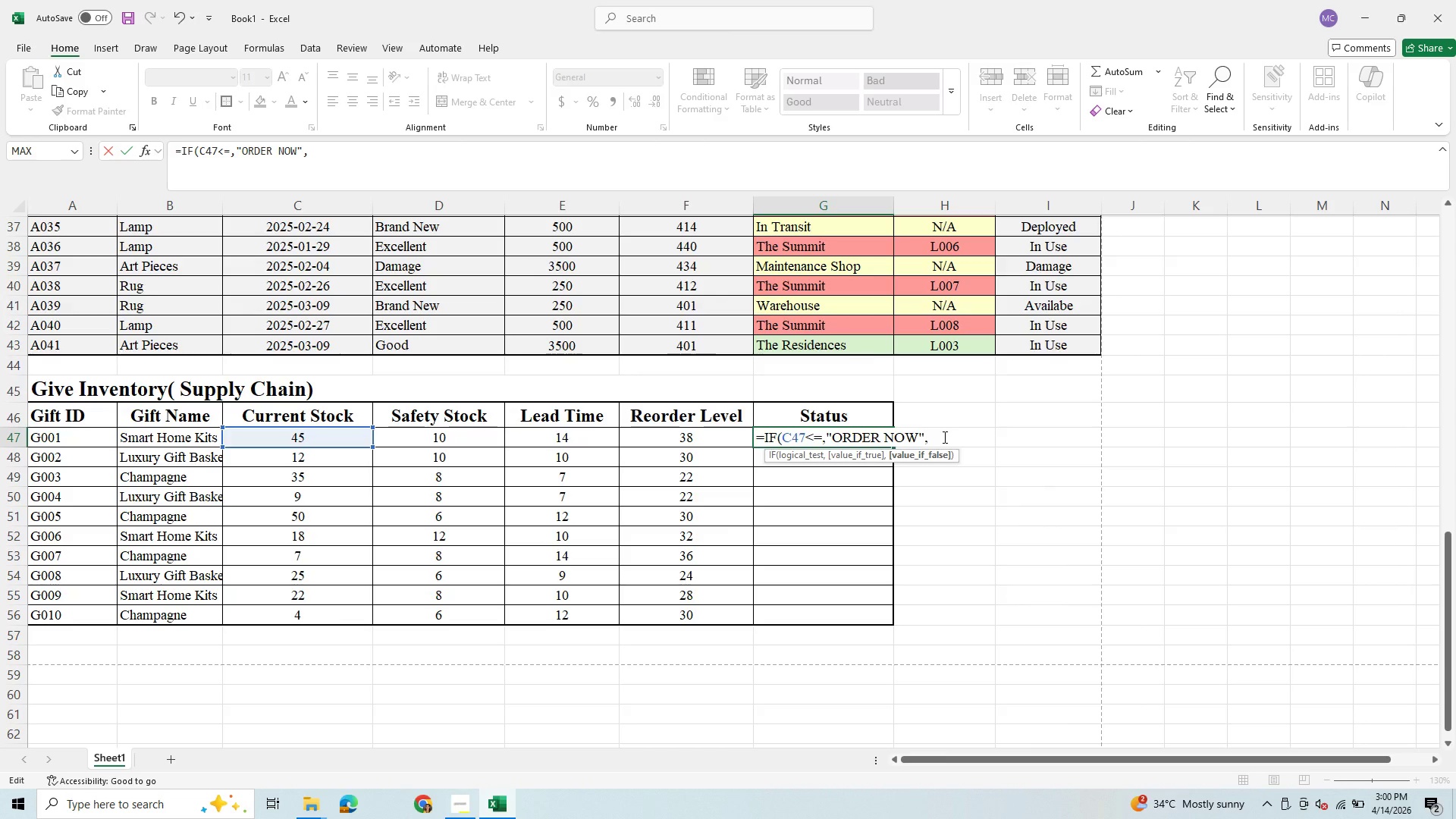 
type("OK)
 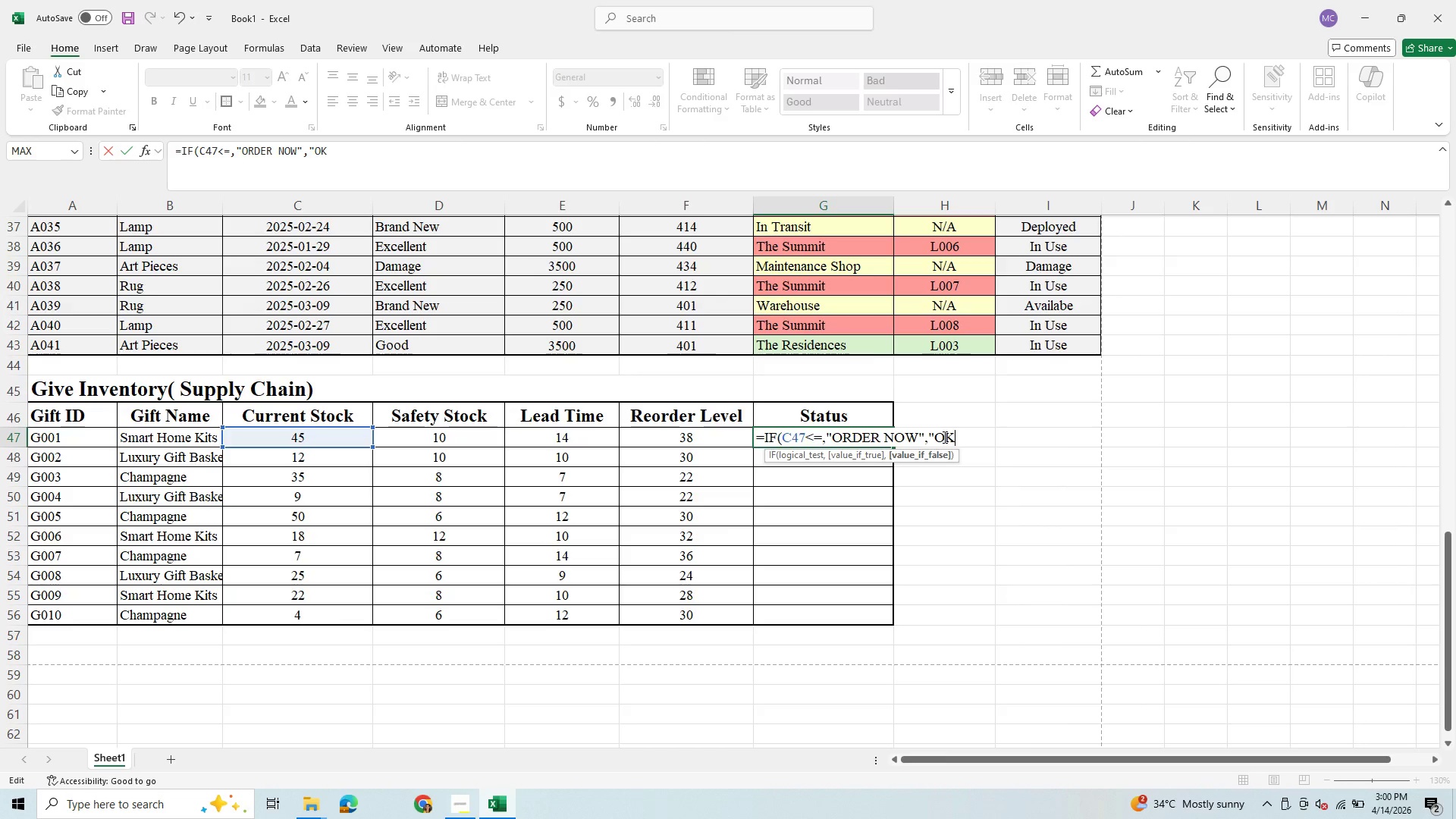 
key(Shift+Quote)
 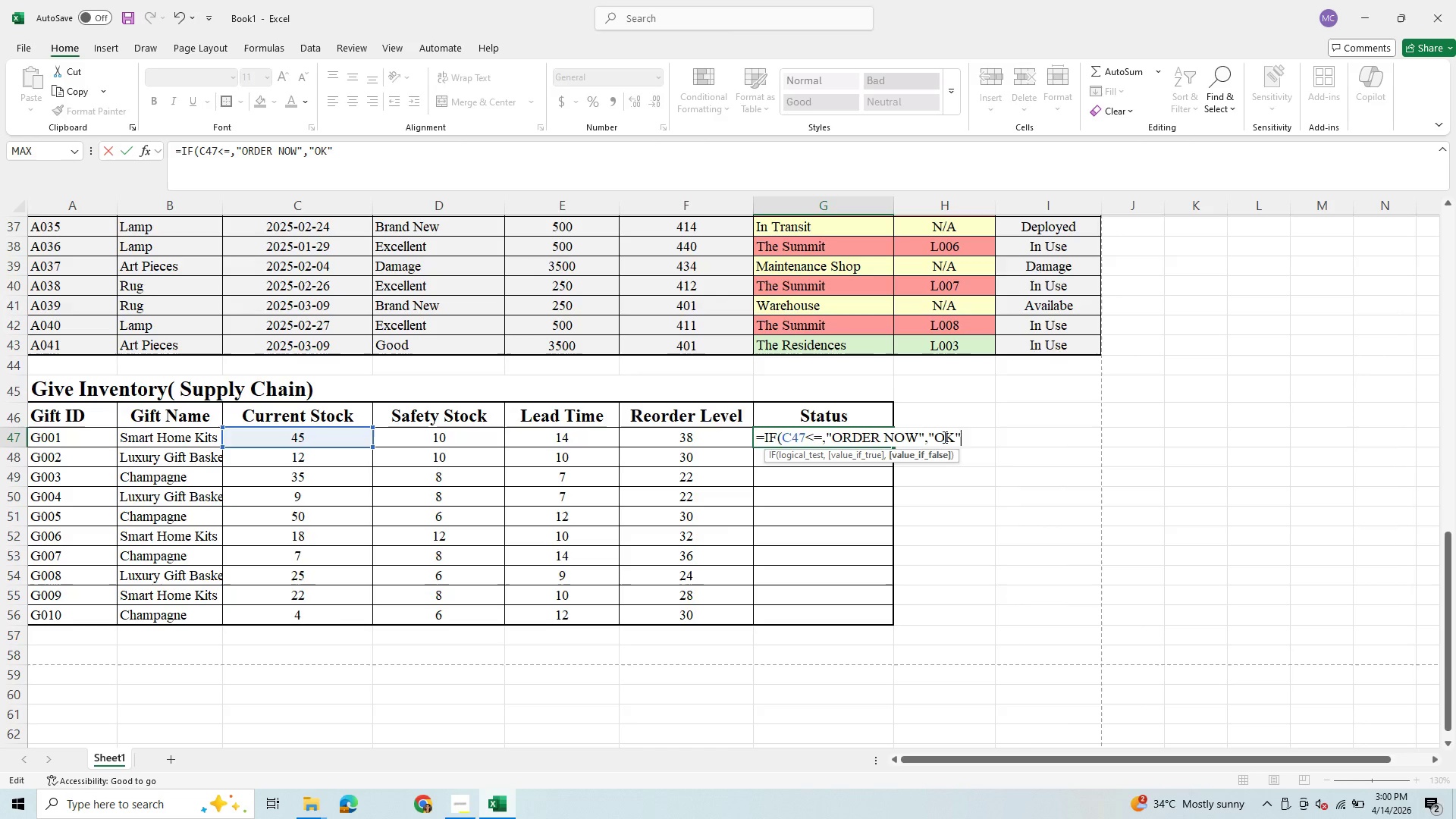 
key(0)
 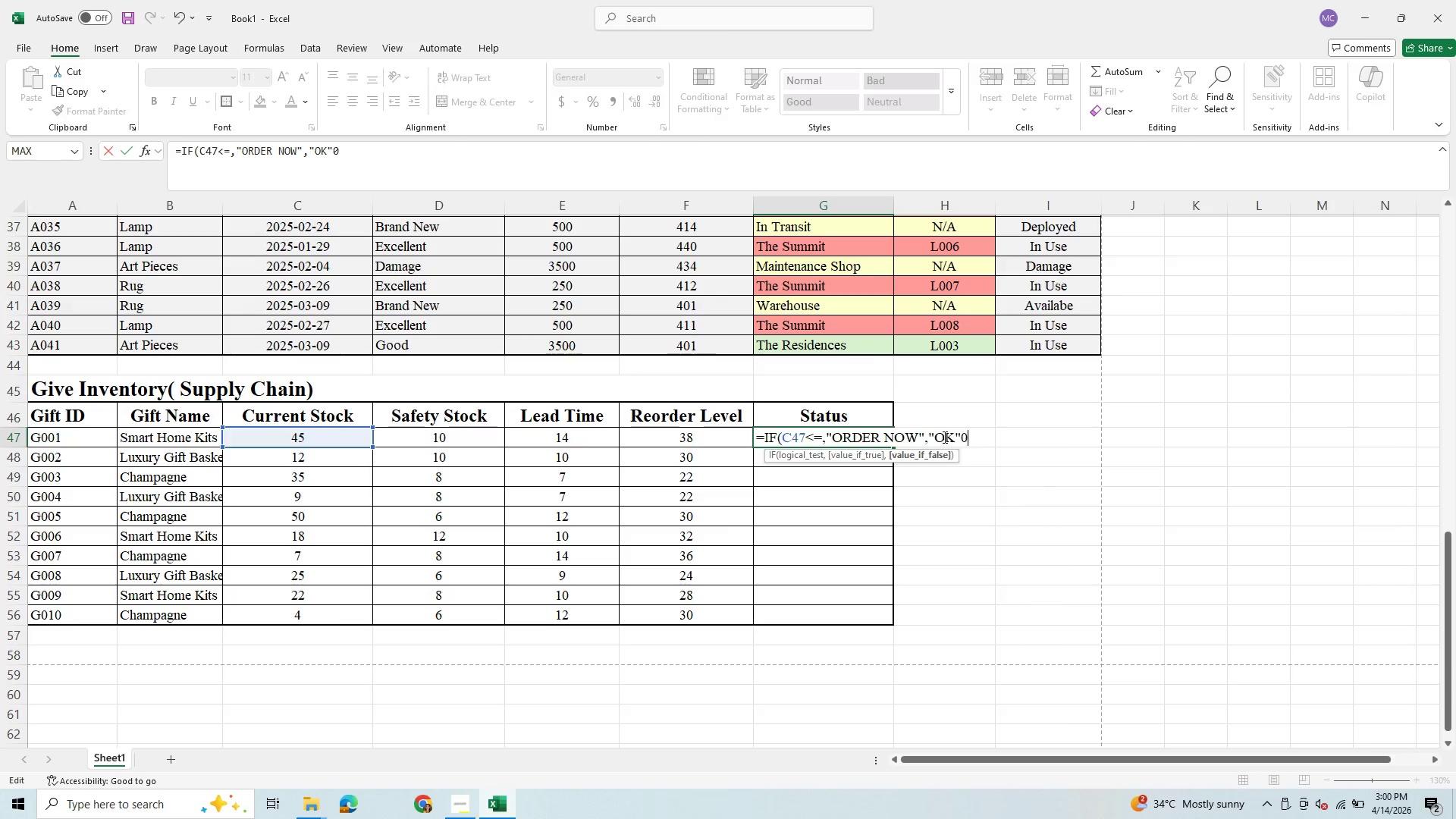 
key(Backspace)
 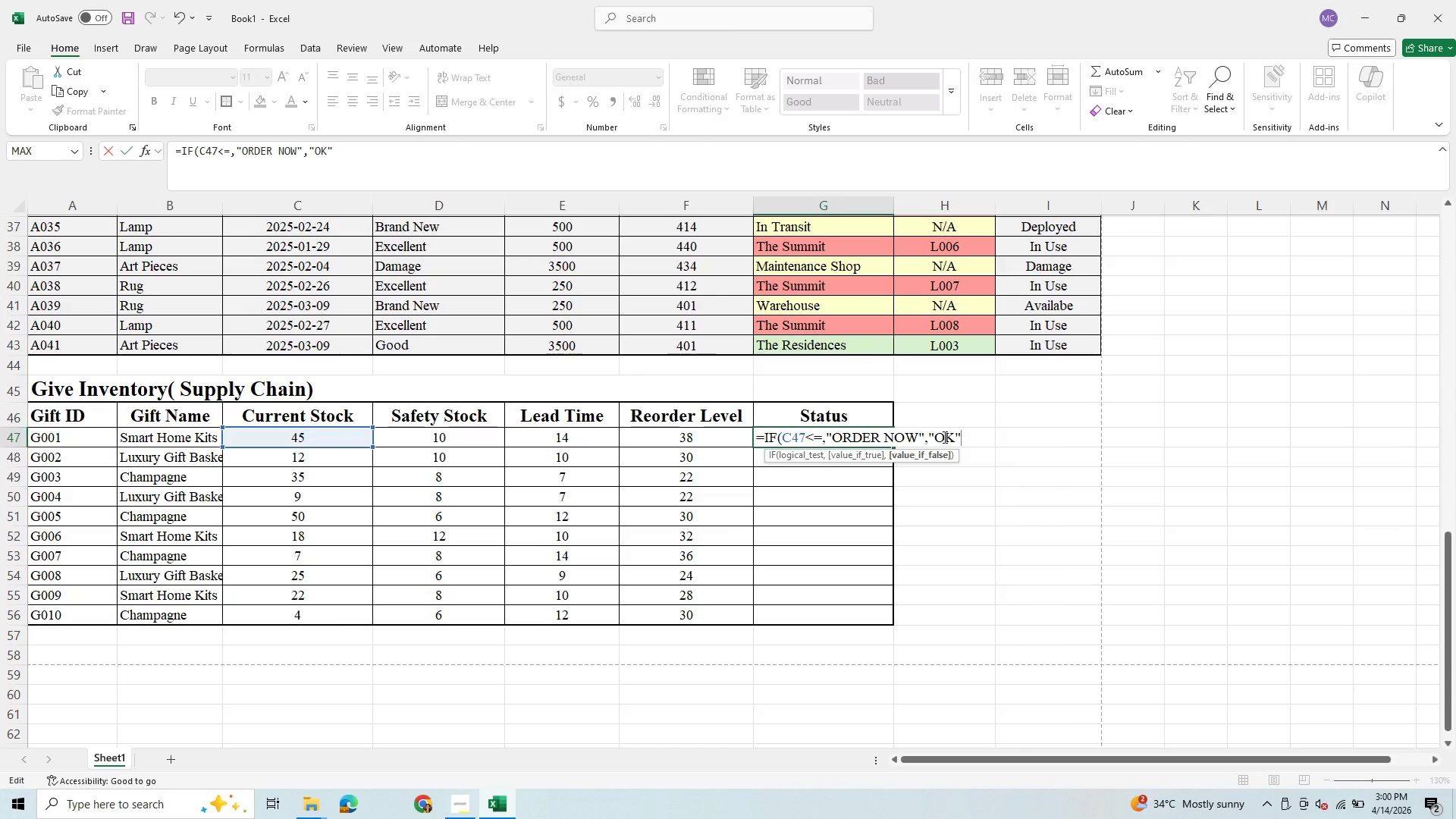 
key(Shift+0)
 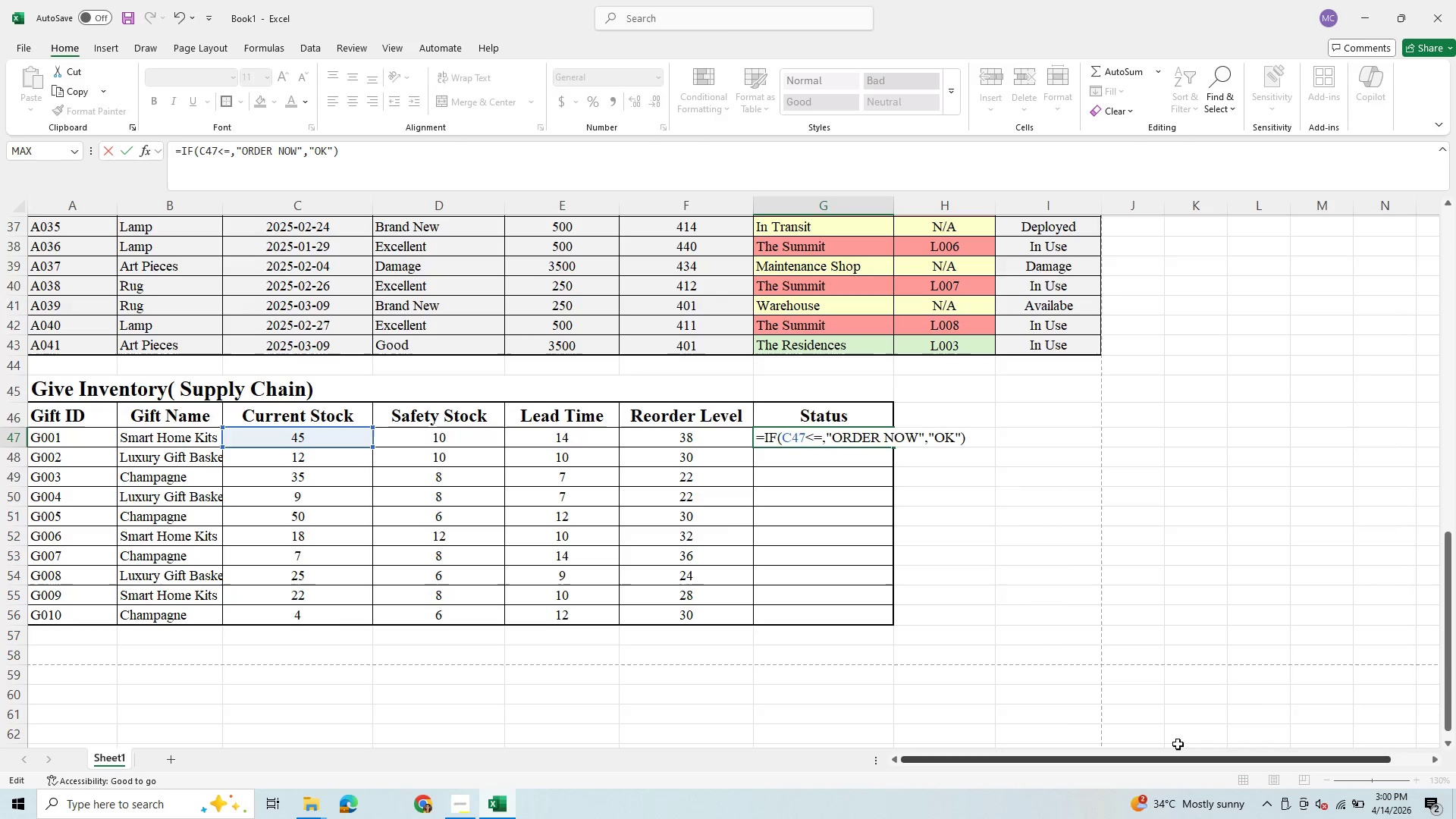 
wait(9.56)
 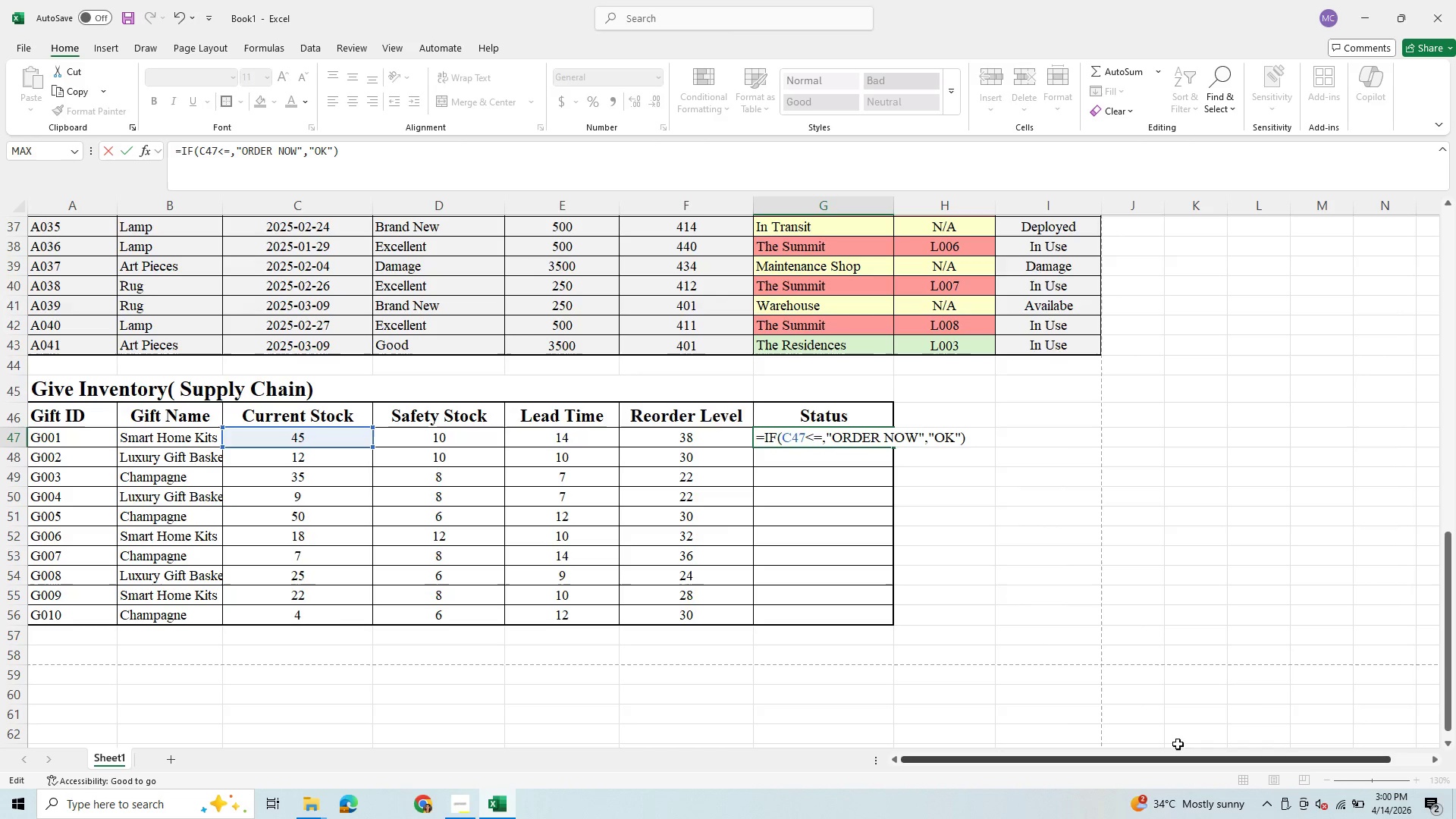 
key(Enter)
 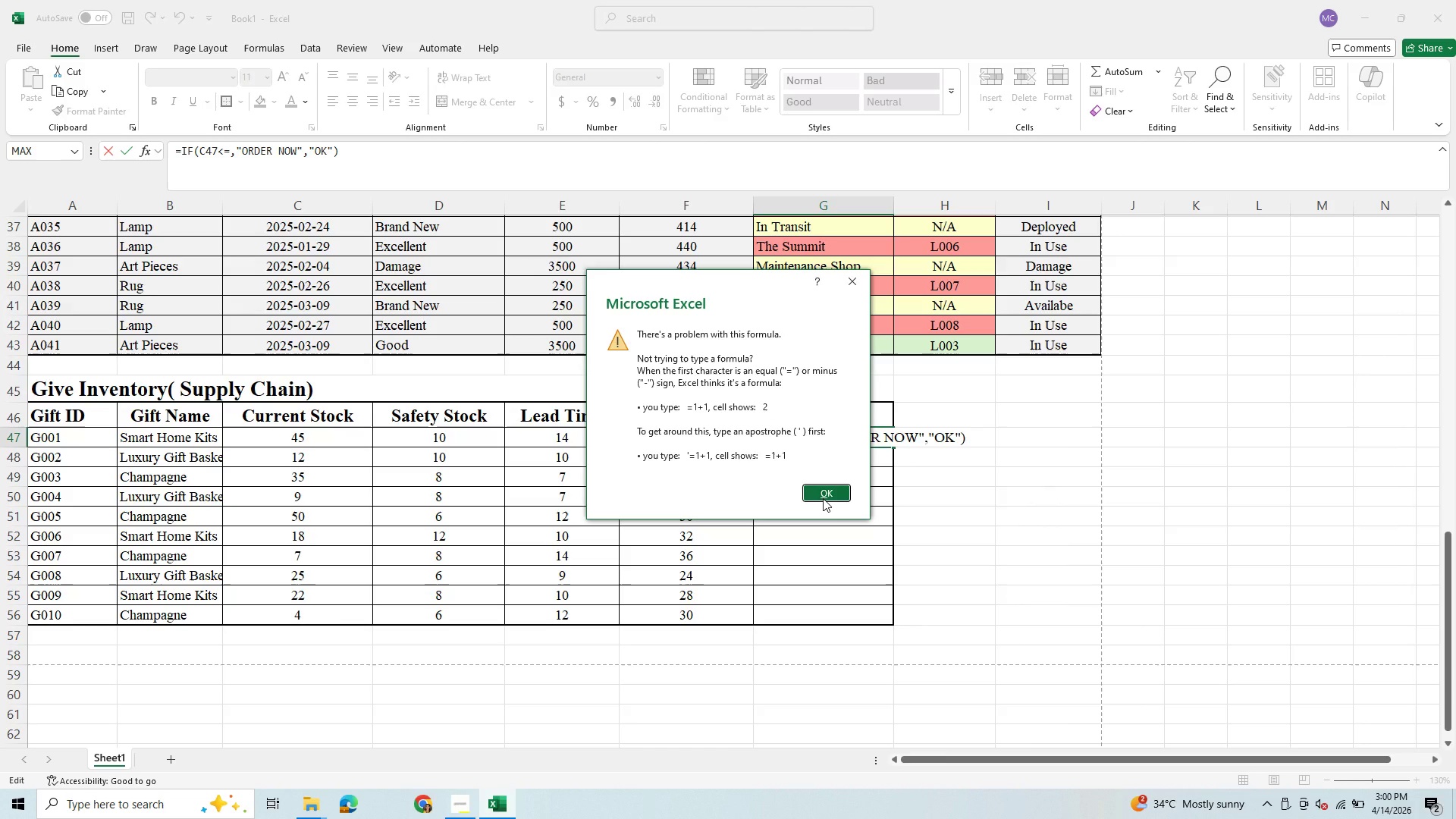 
wait(8.41)
 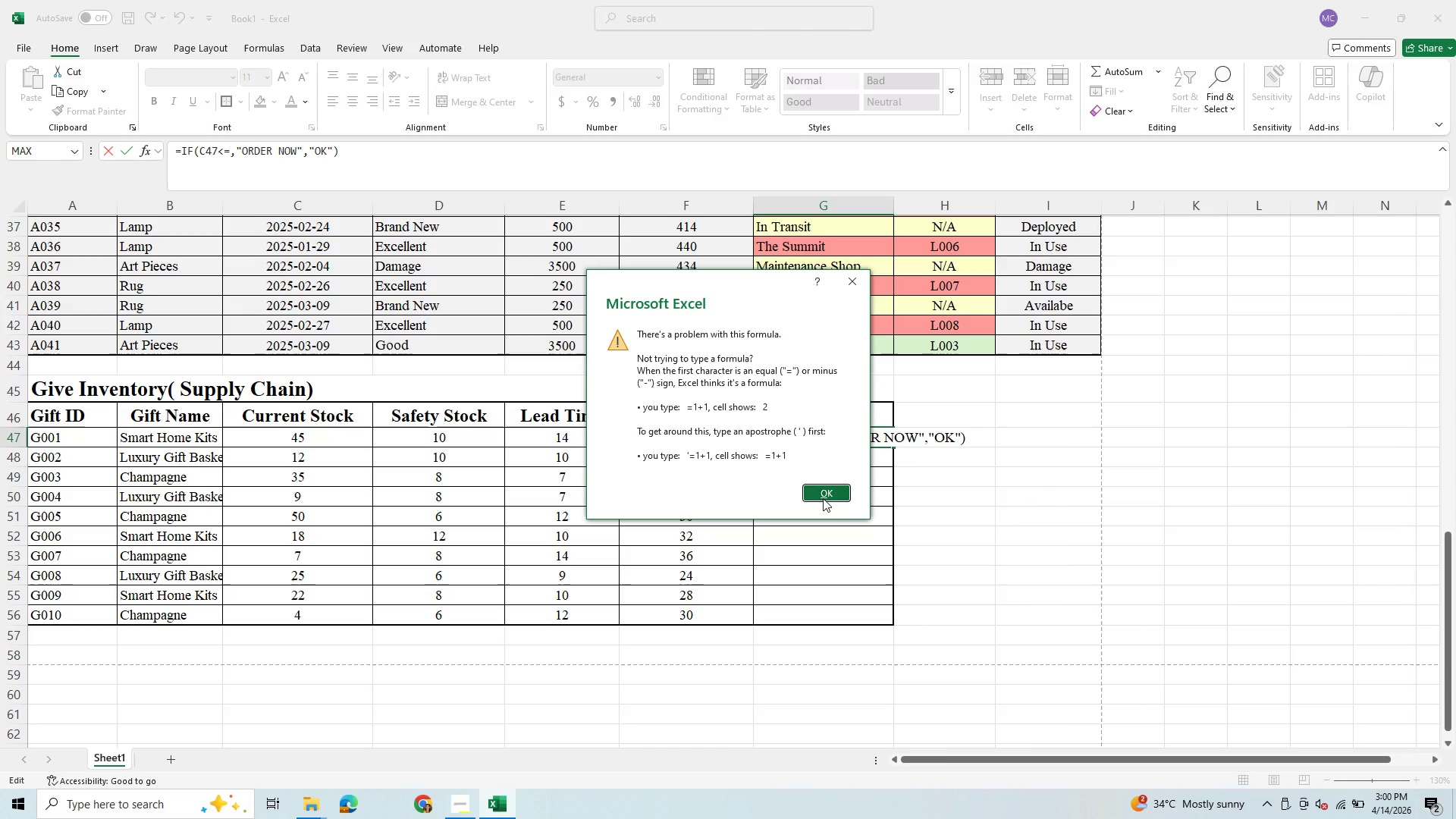 
left_click([852, 280])
 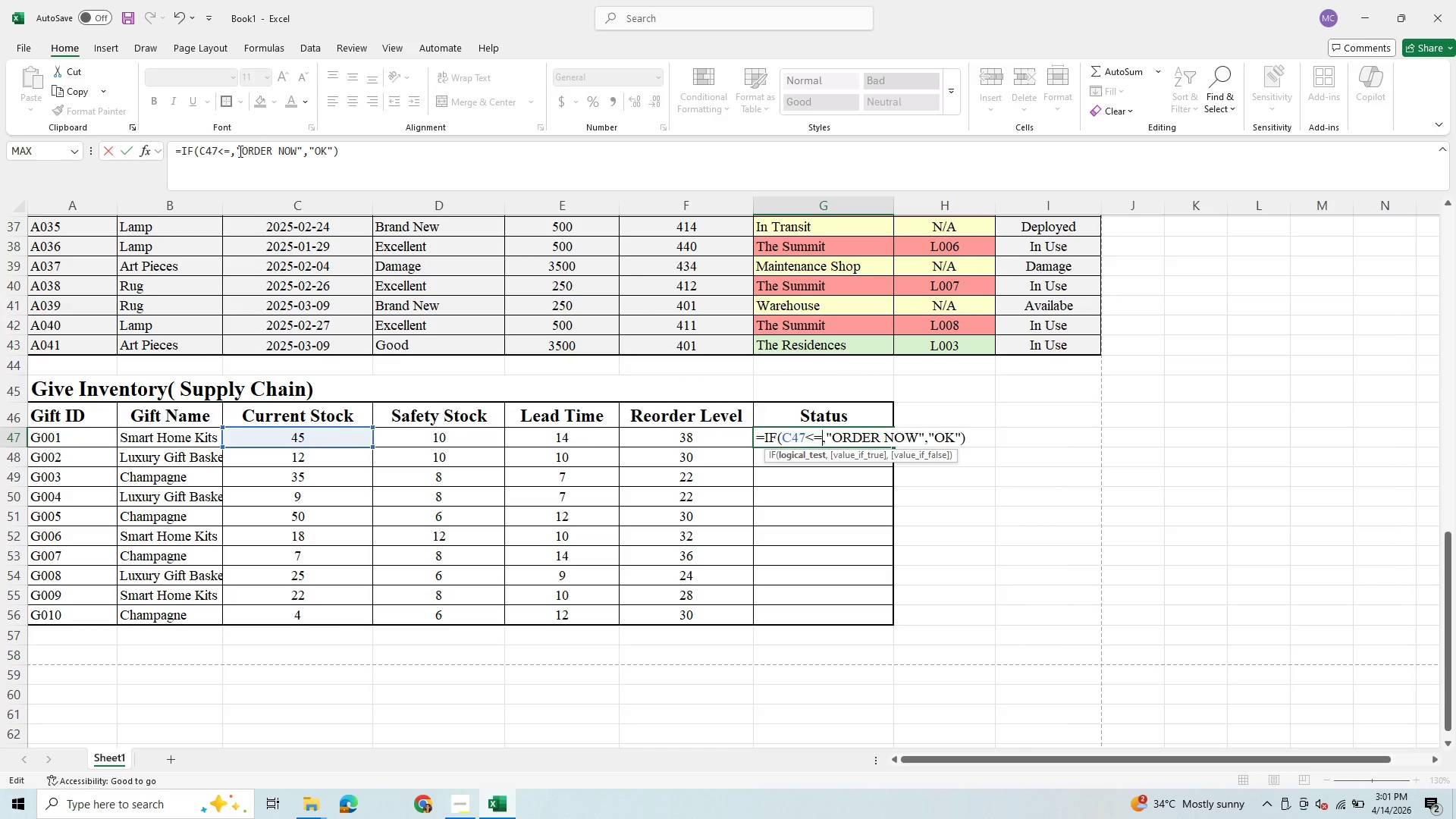 
left_click([236, 155])
 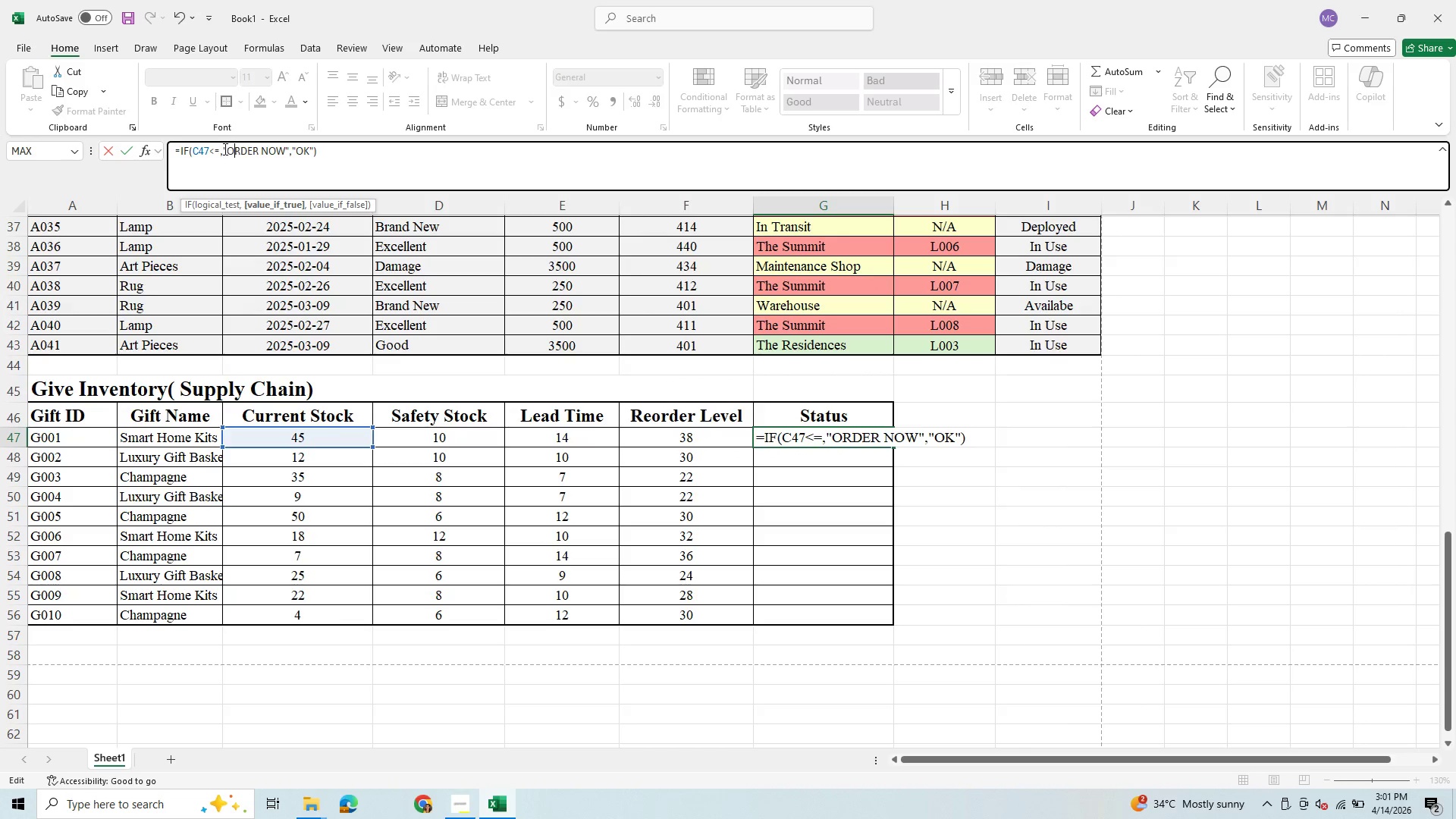 
left_click([224, 151])
 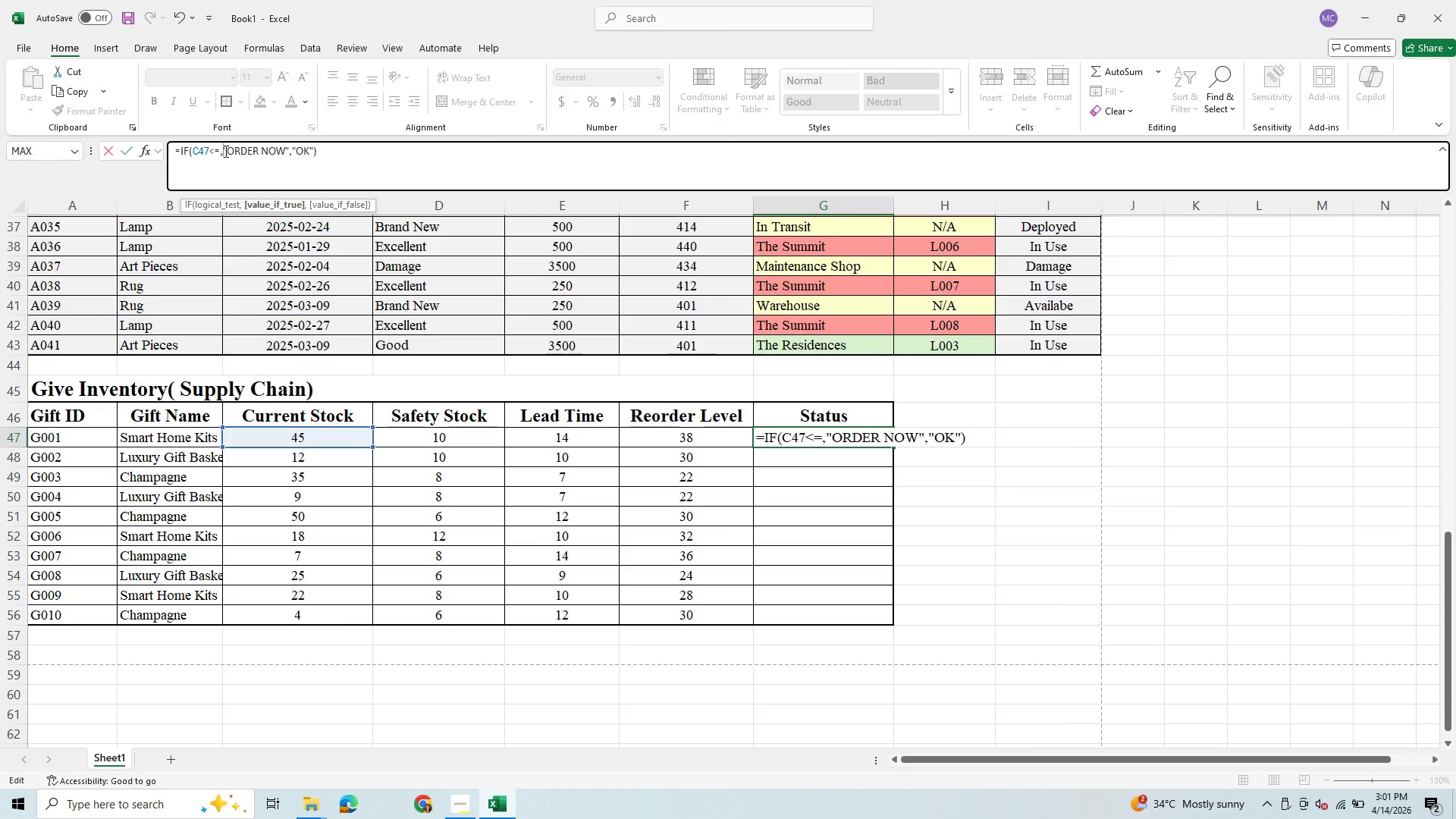 
key(Space)
 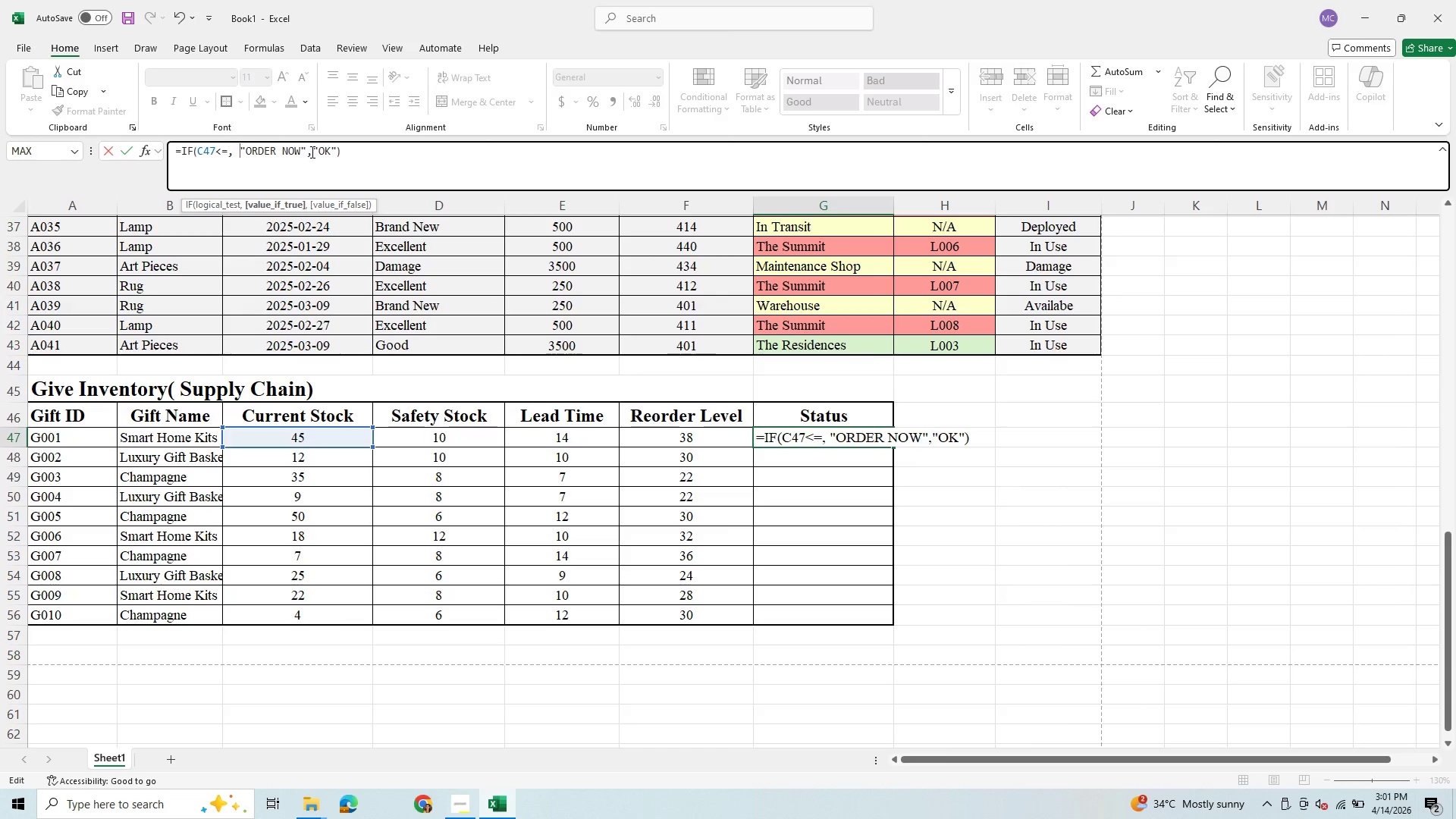 
left_click([315, 152])
 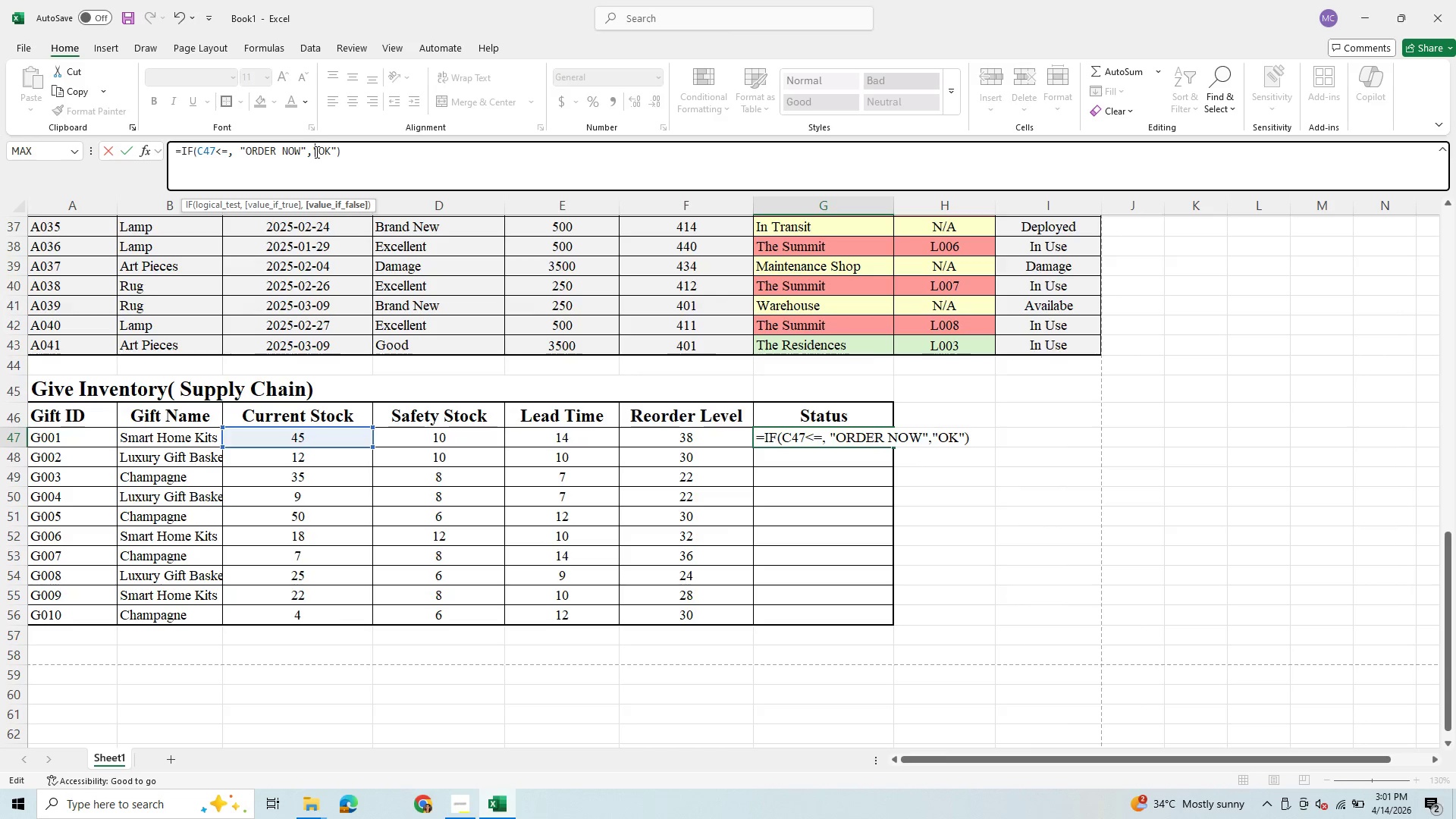 
key(Space)
 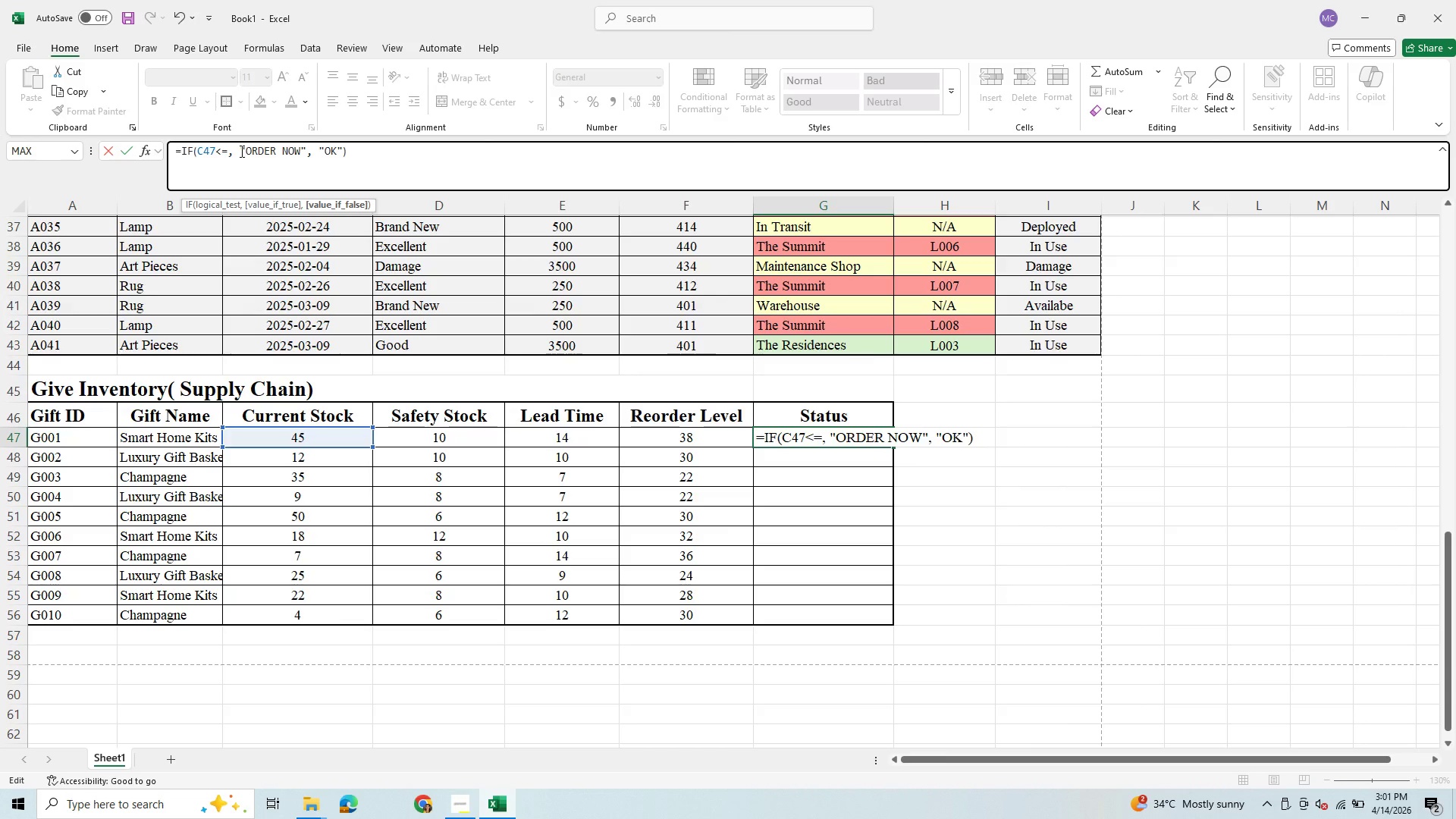 
left_click([240, 151])
 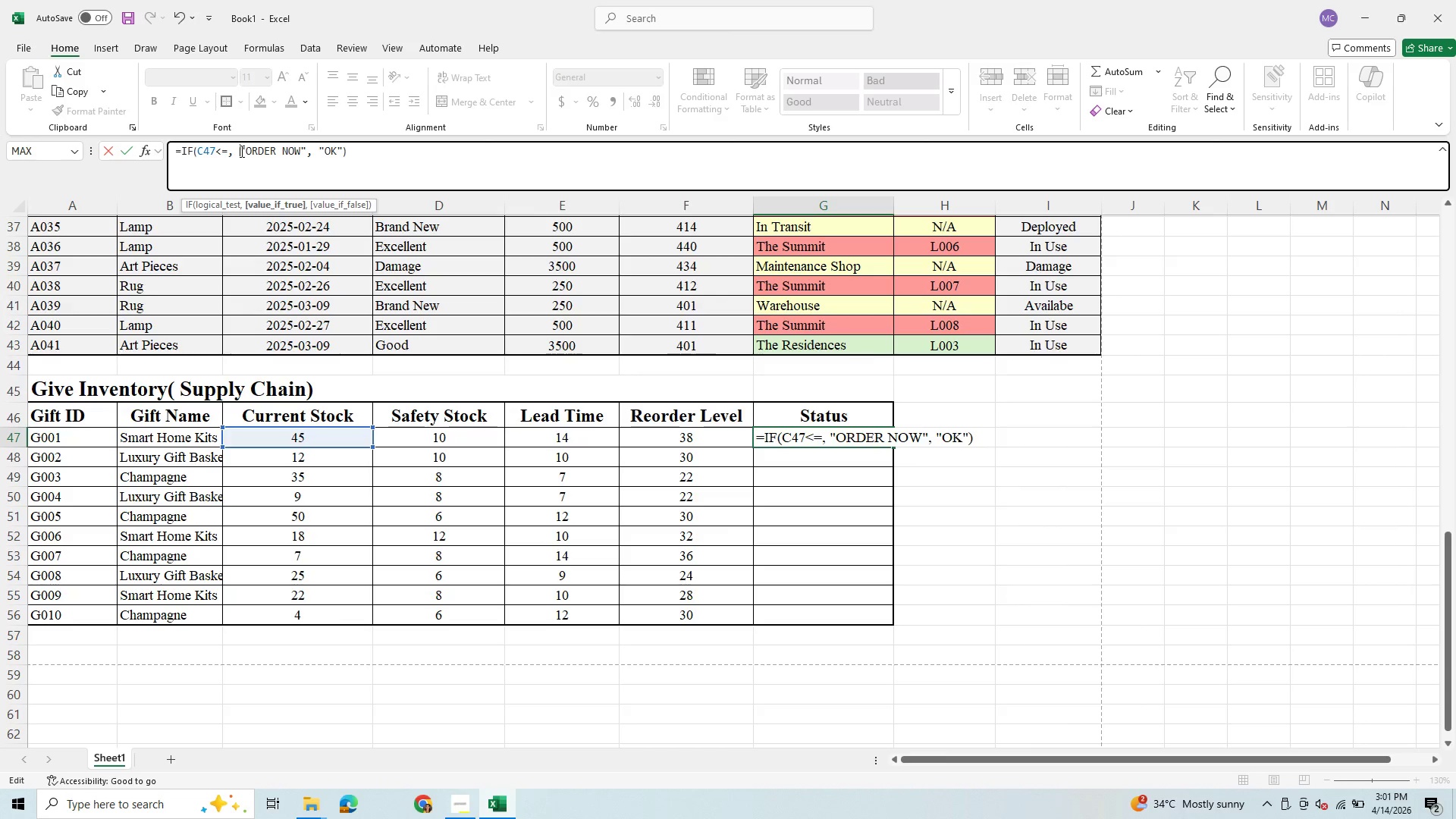 
key(Backspace)
 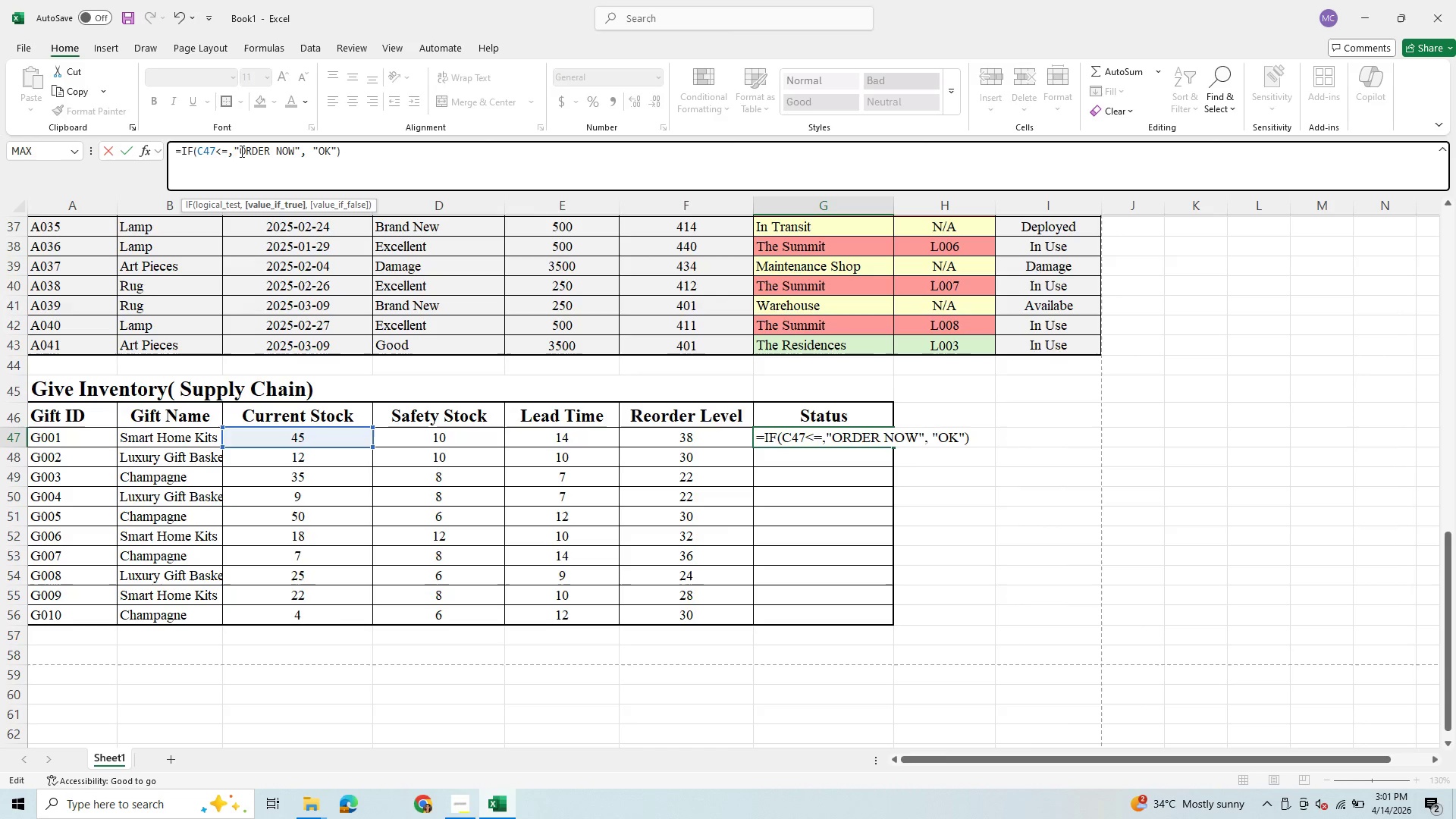 
key(Space)
 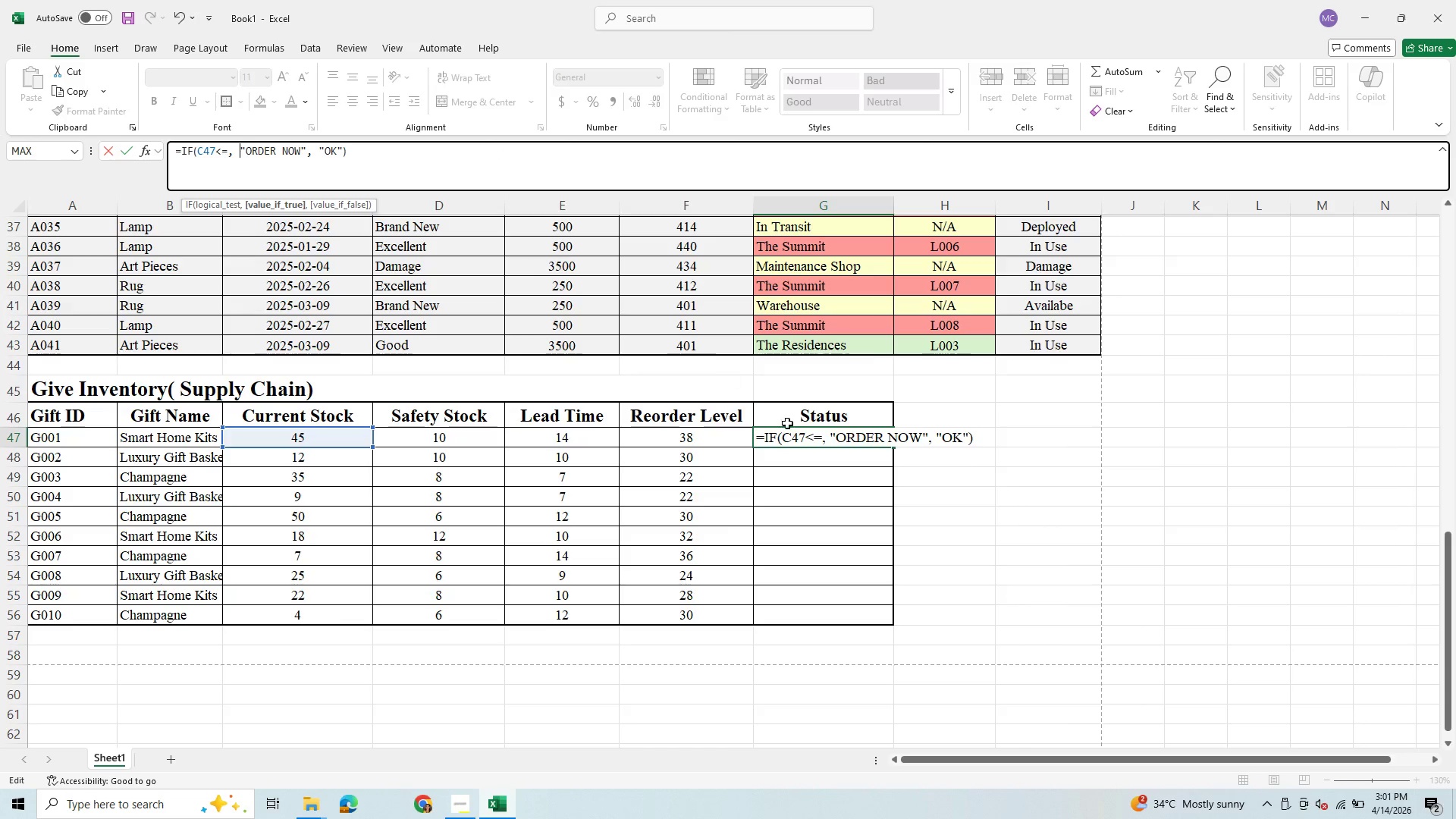 
wait(5.95)
 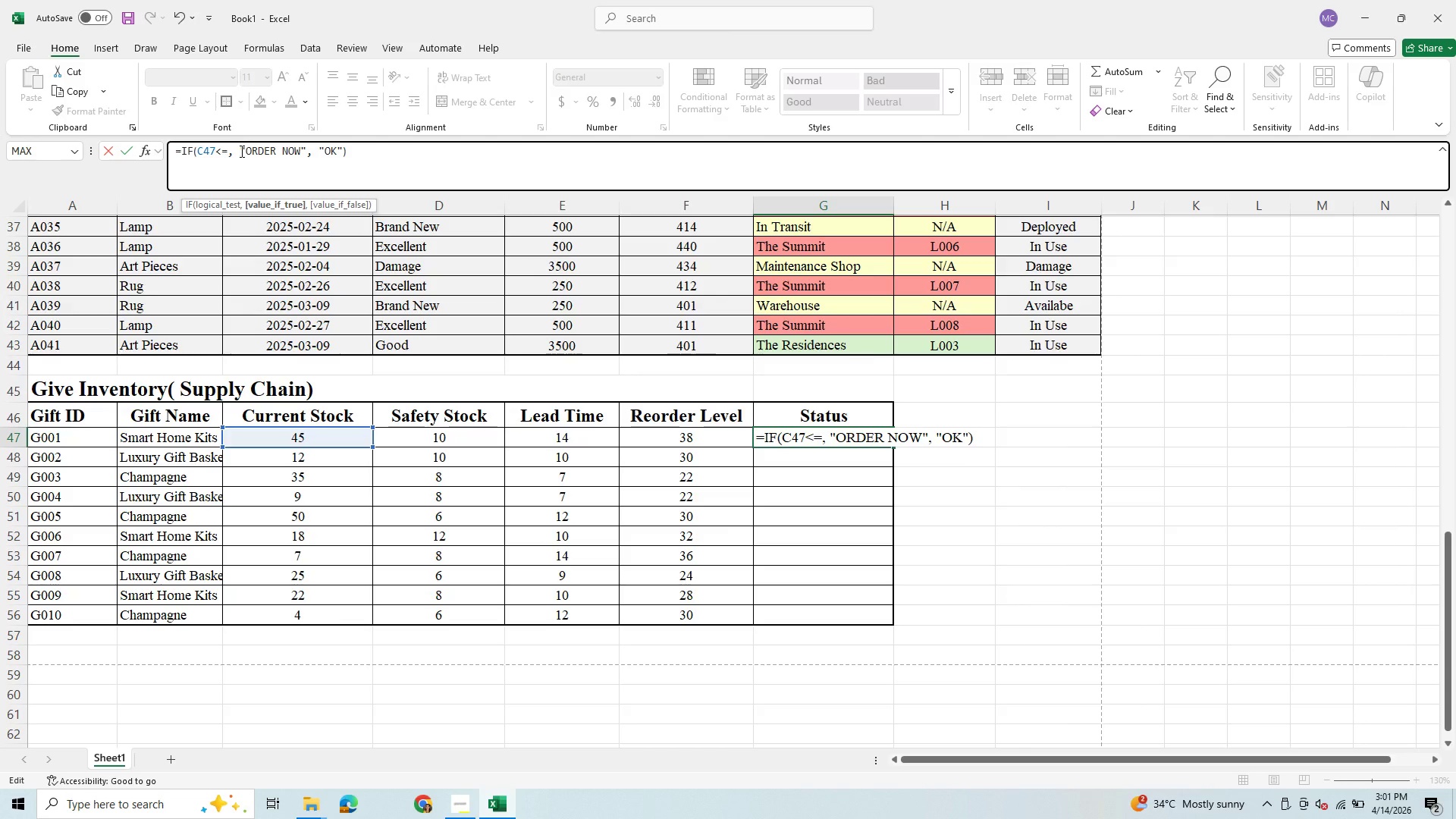 
key(Enter)
 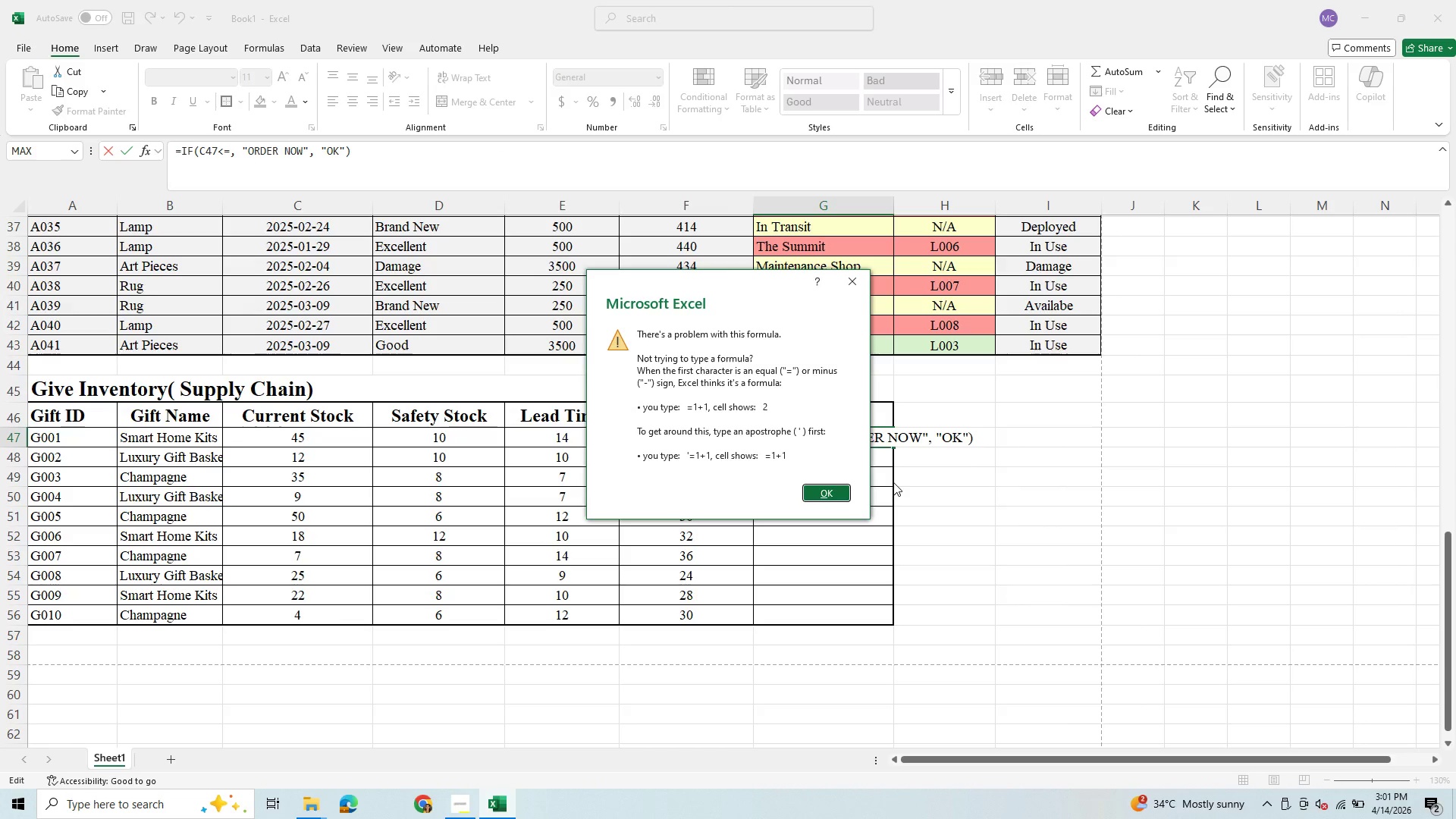 
wait(13.11)
 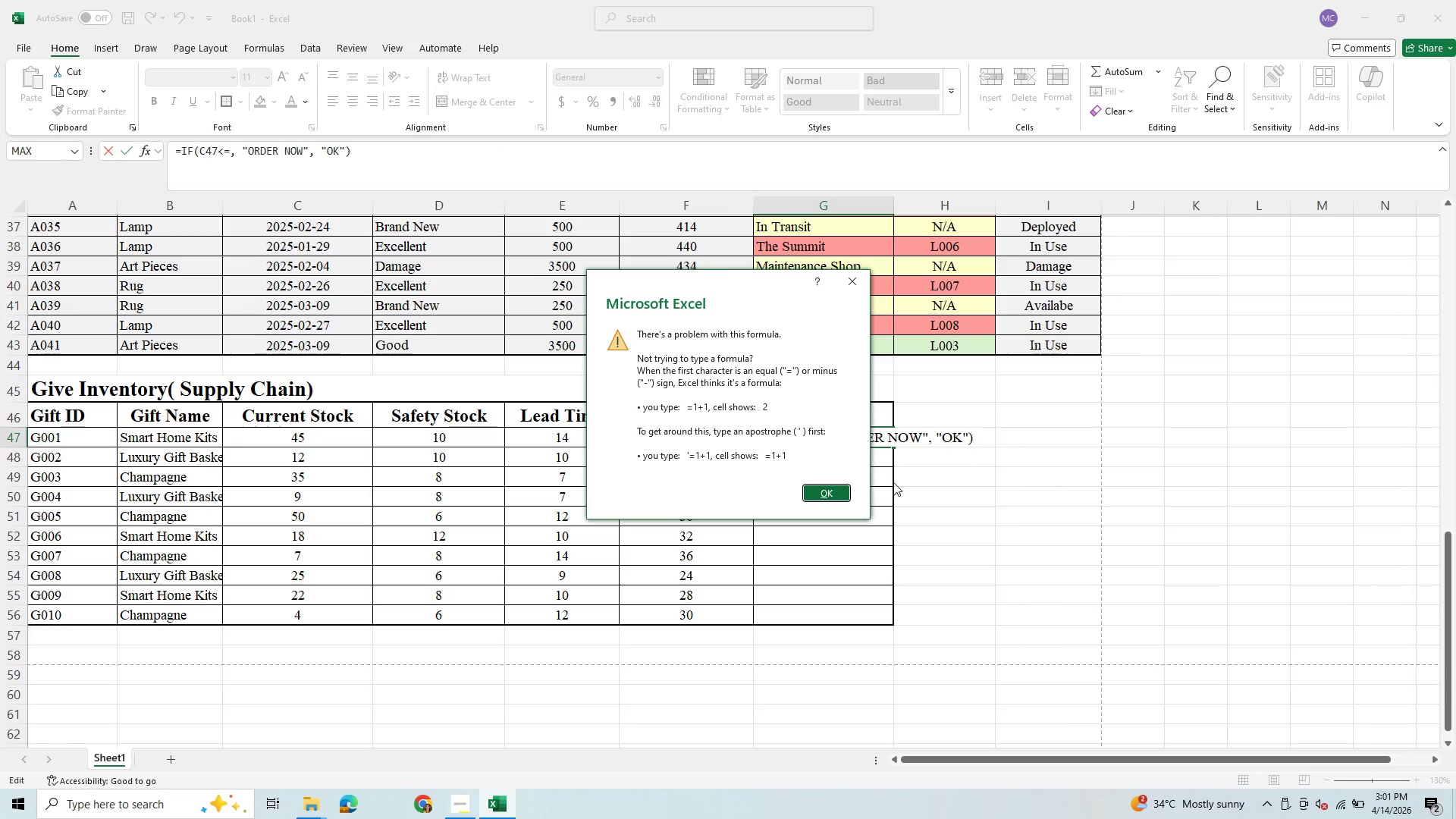 
left_click([817, 493])
 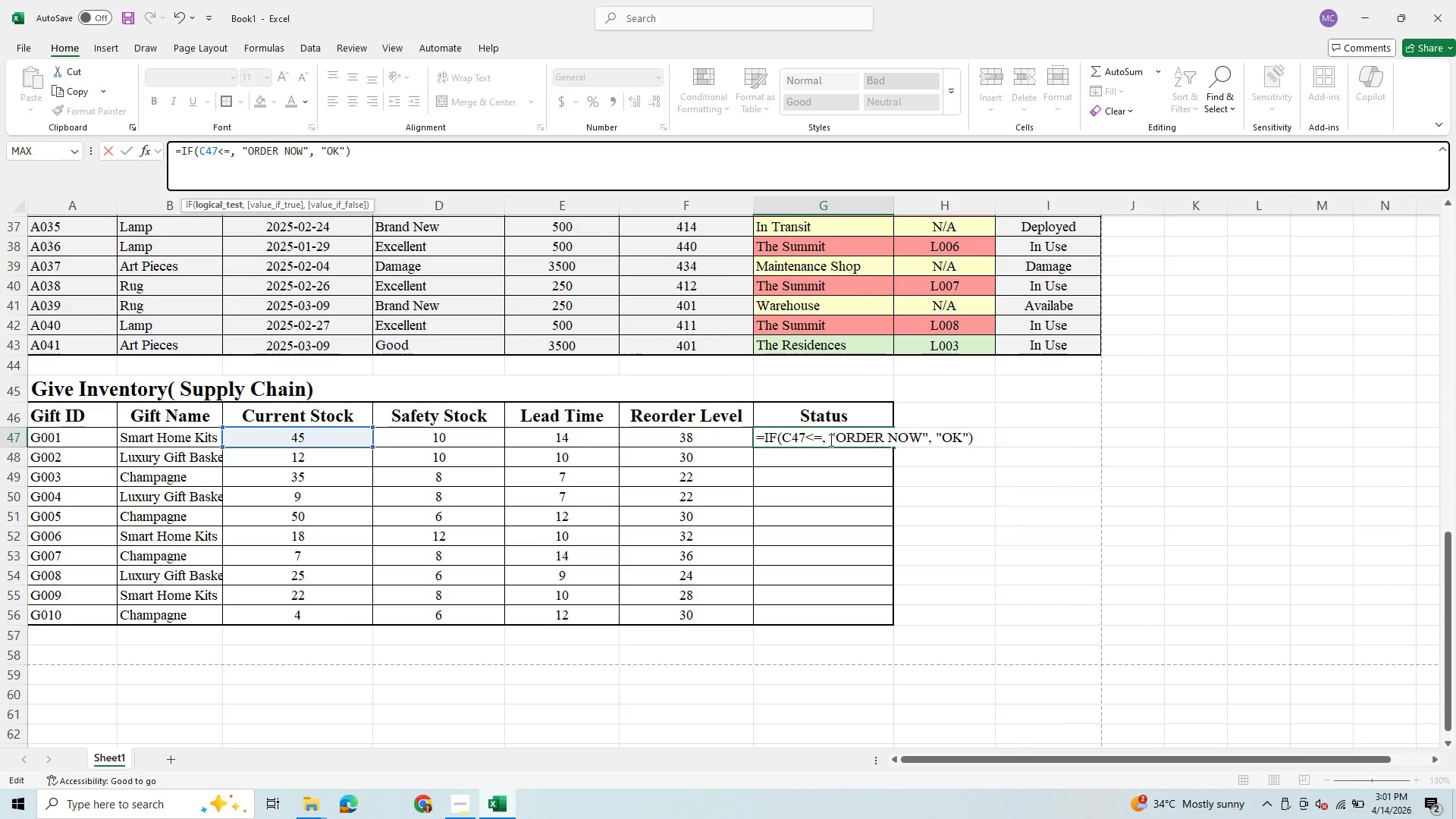 
left_click([830, 438])
 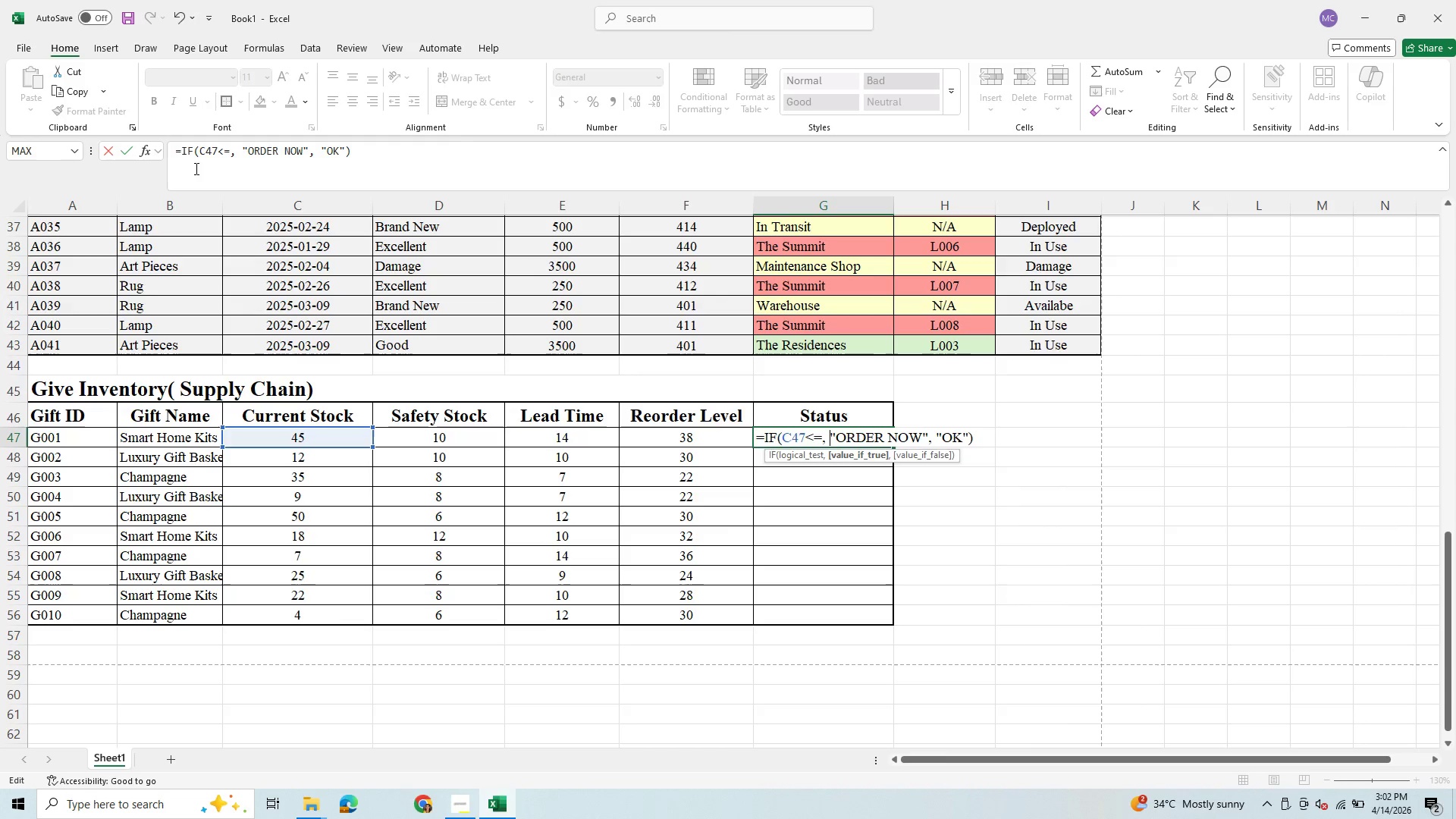 
wait(35.45)
 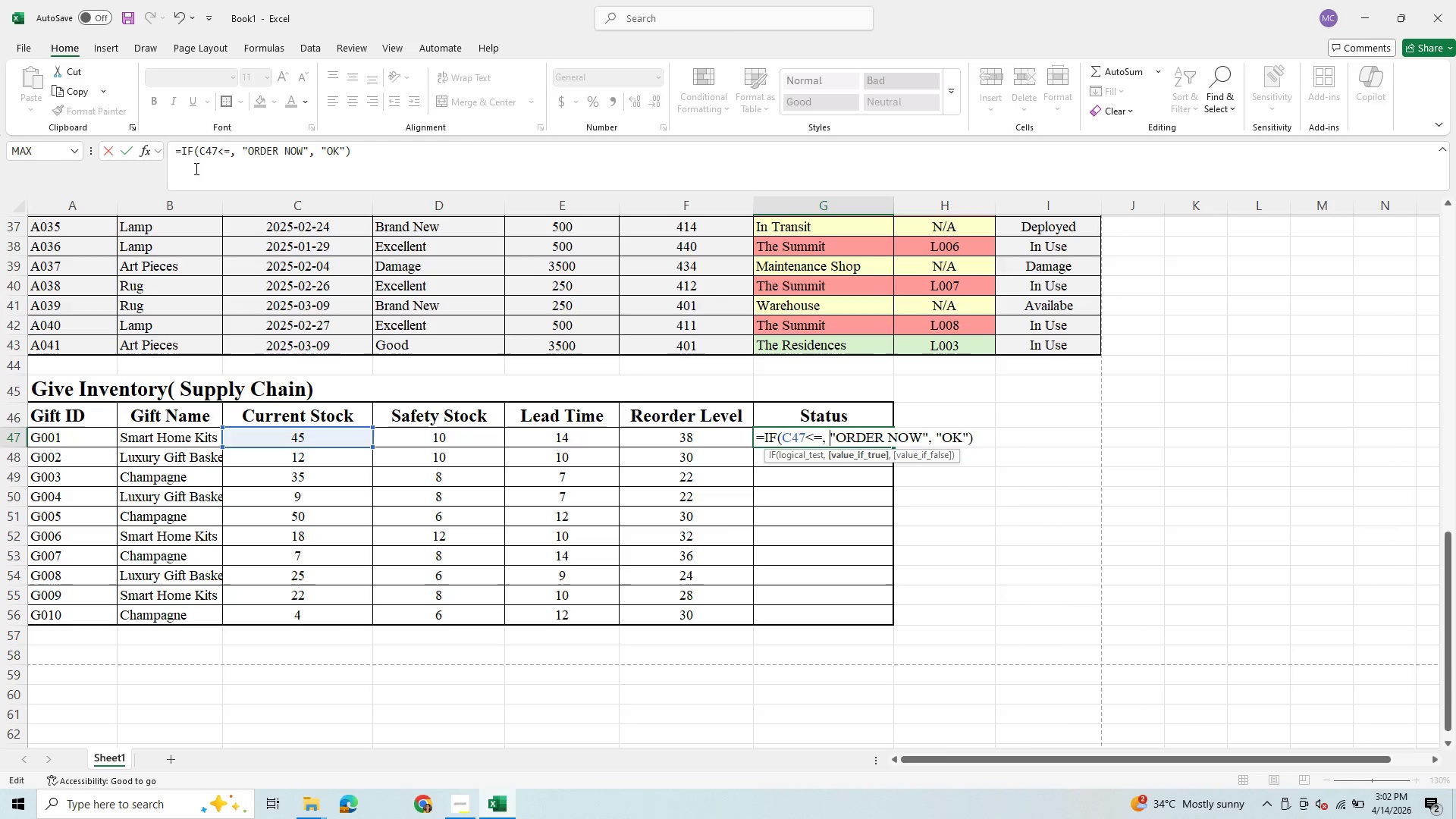 
left_click([228, 155])
 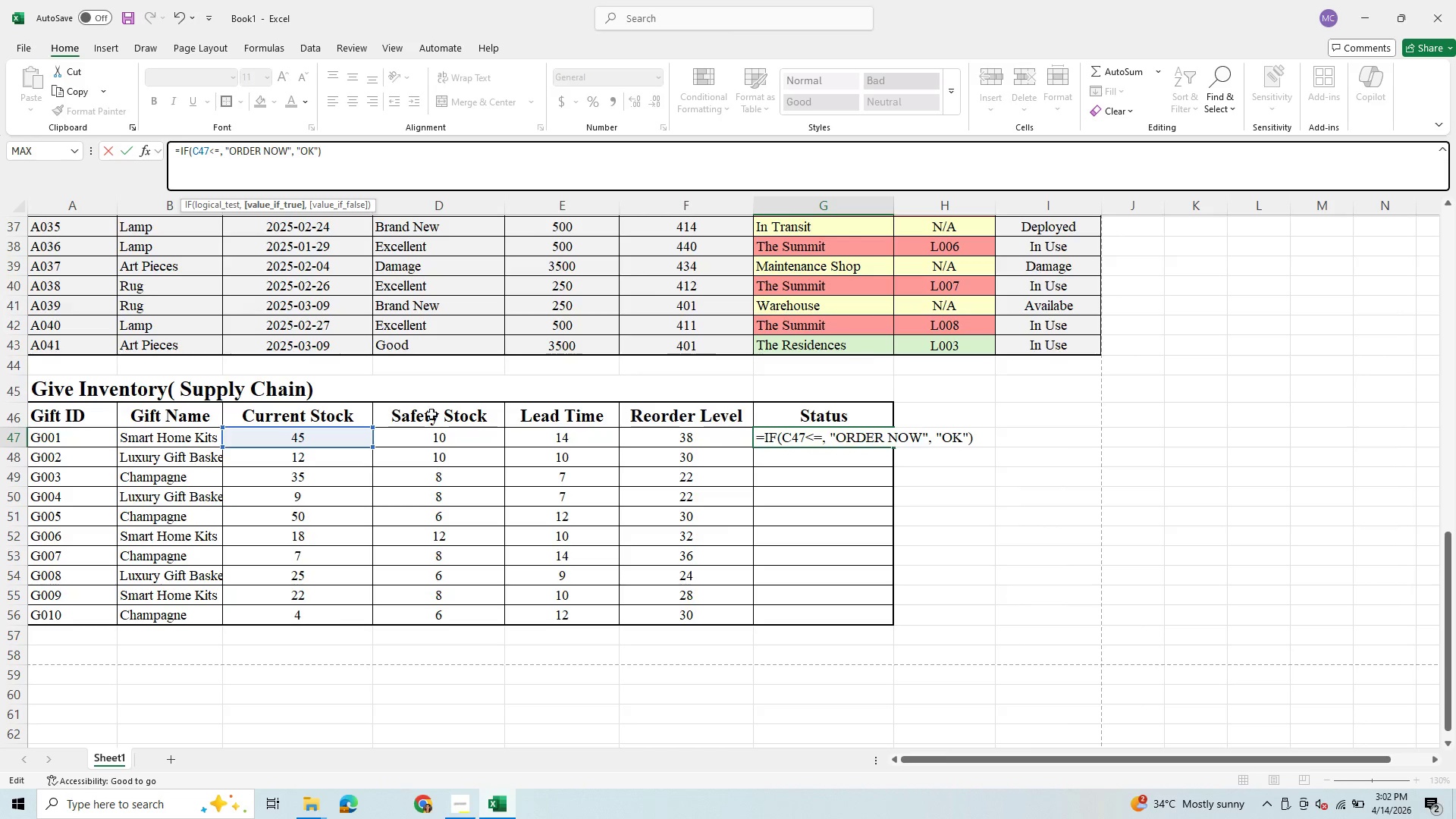 
wait(9.73)
 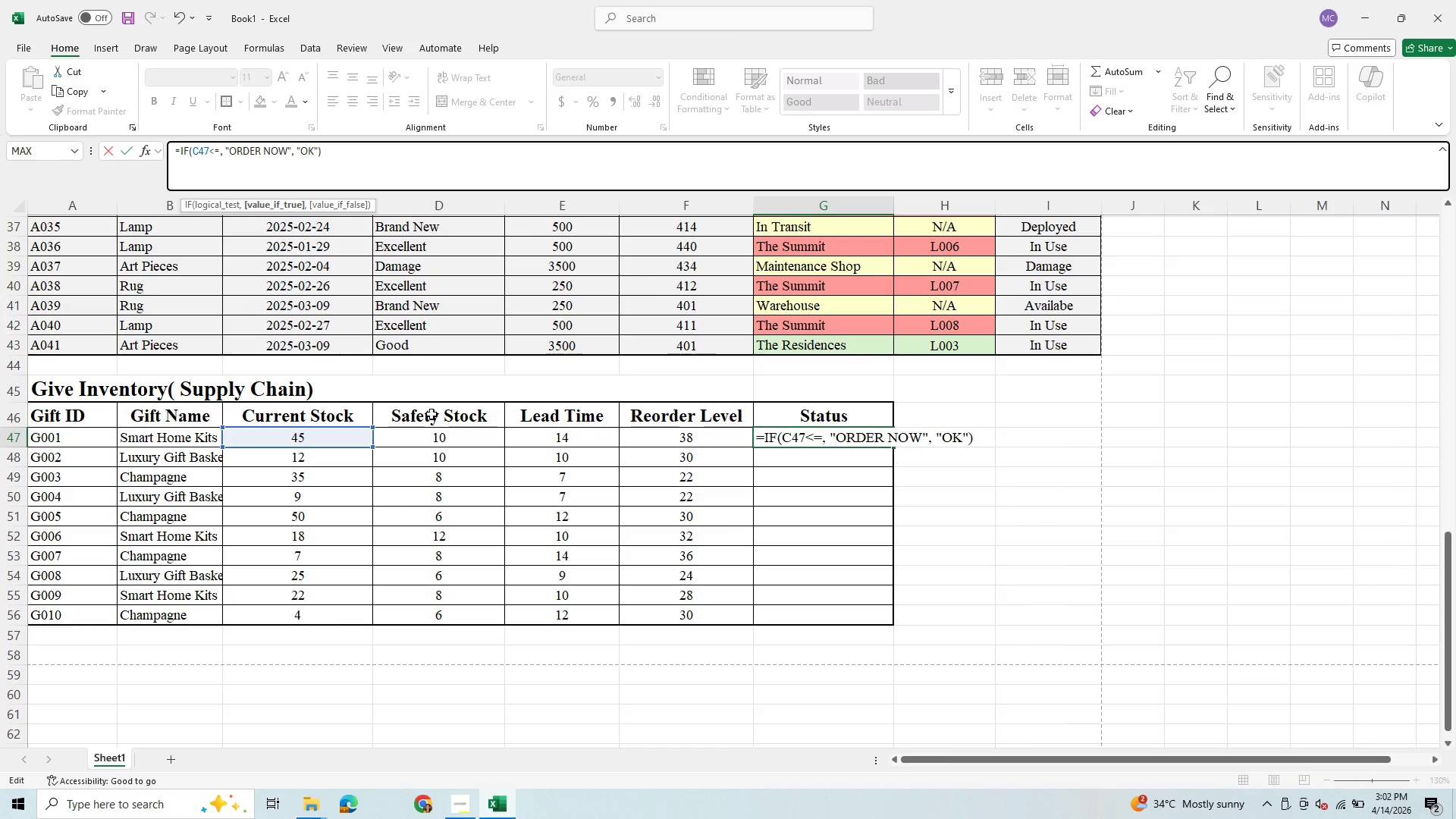 
left_click([220, 153])
 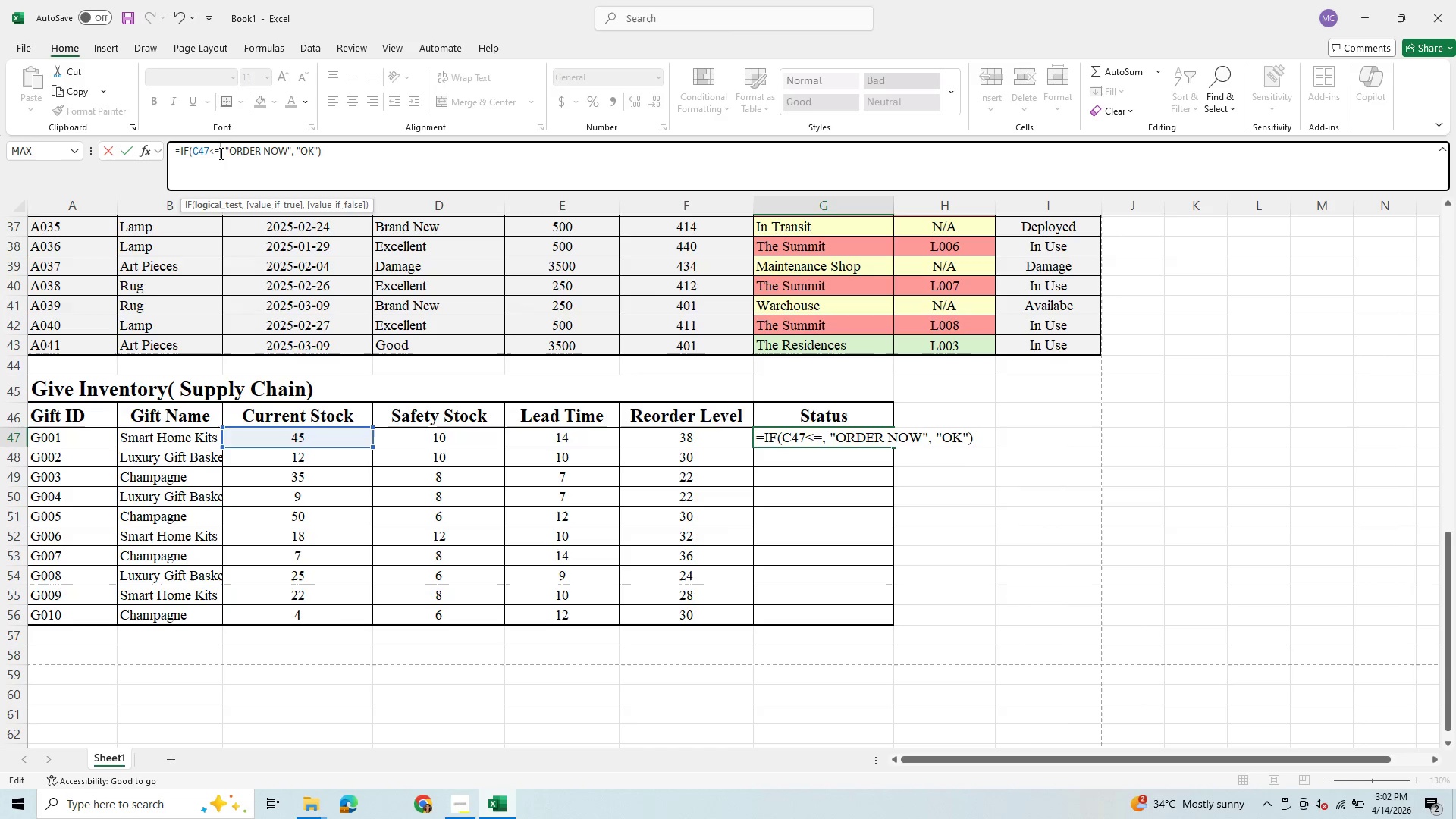 
type(F47)
 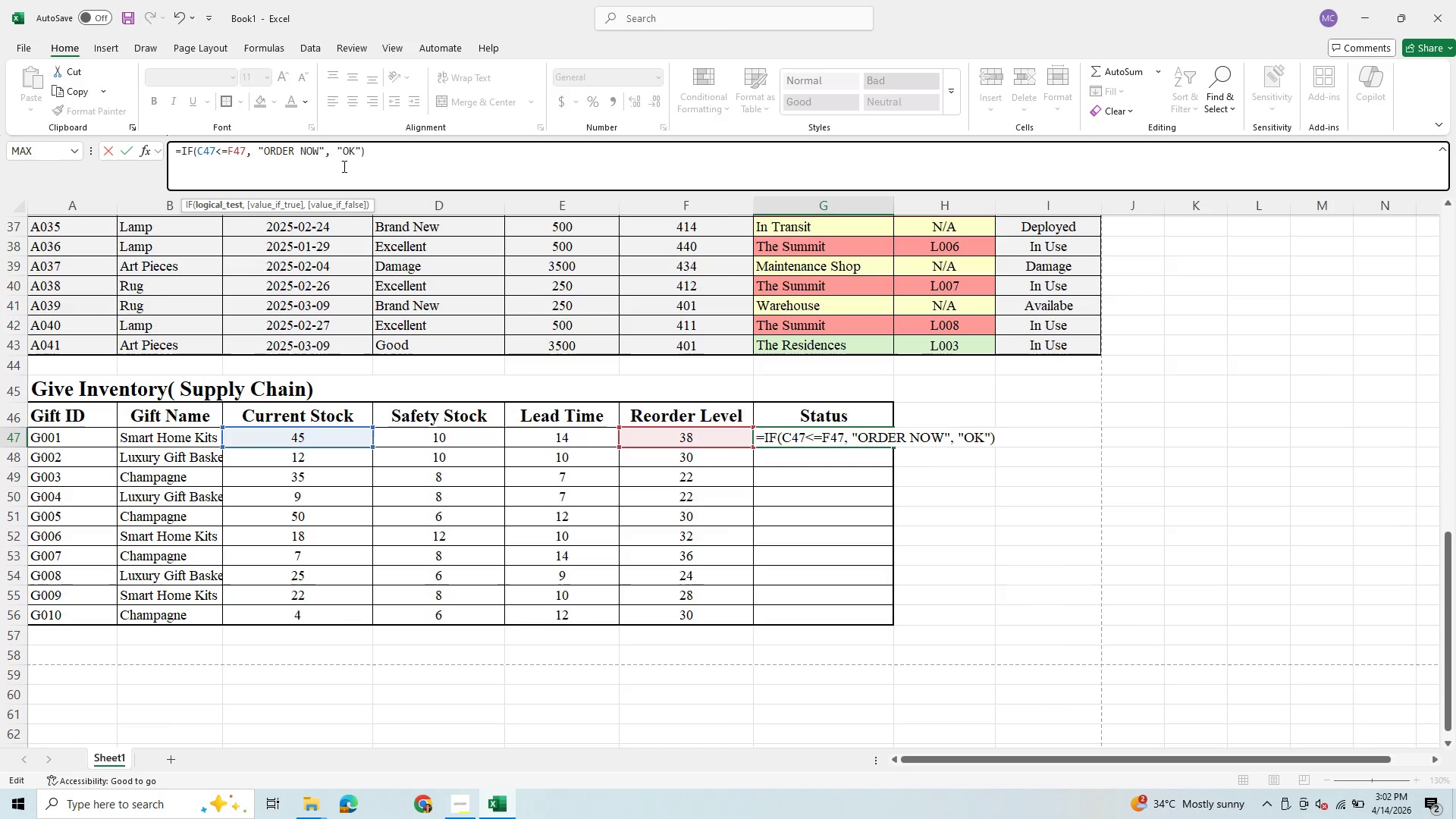 
left_click([334, 151])
 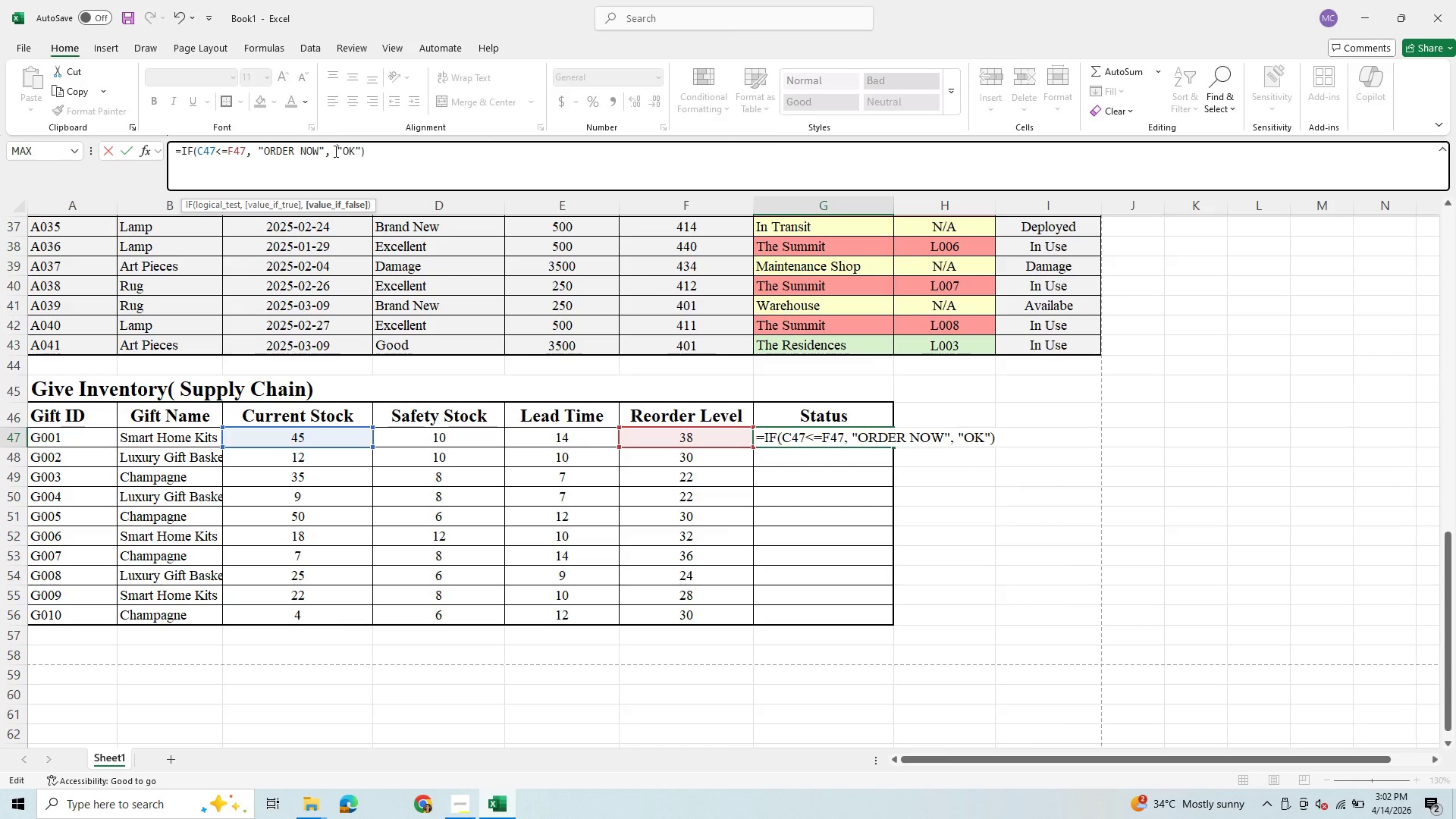 
key(Backspace)
 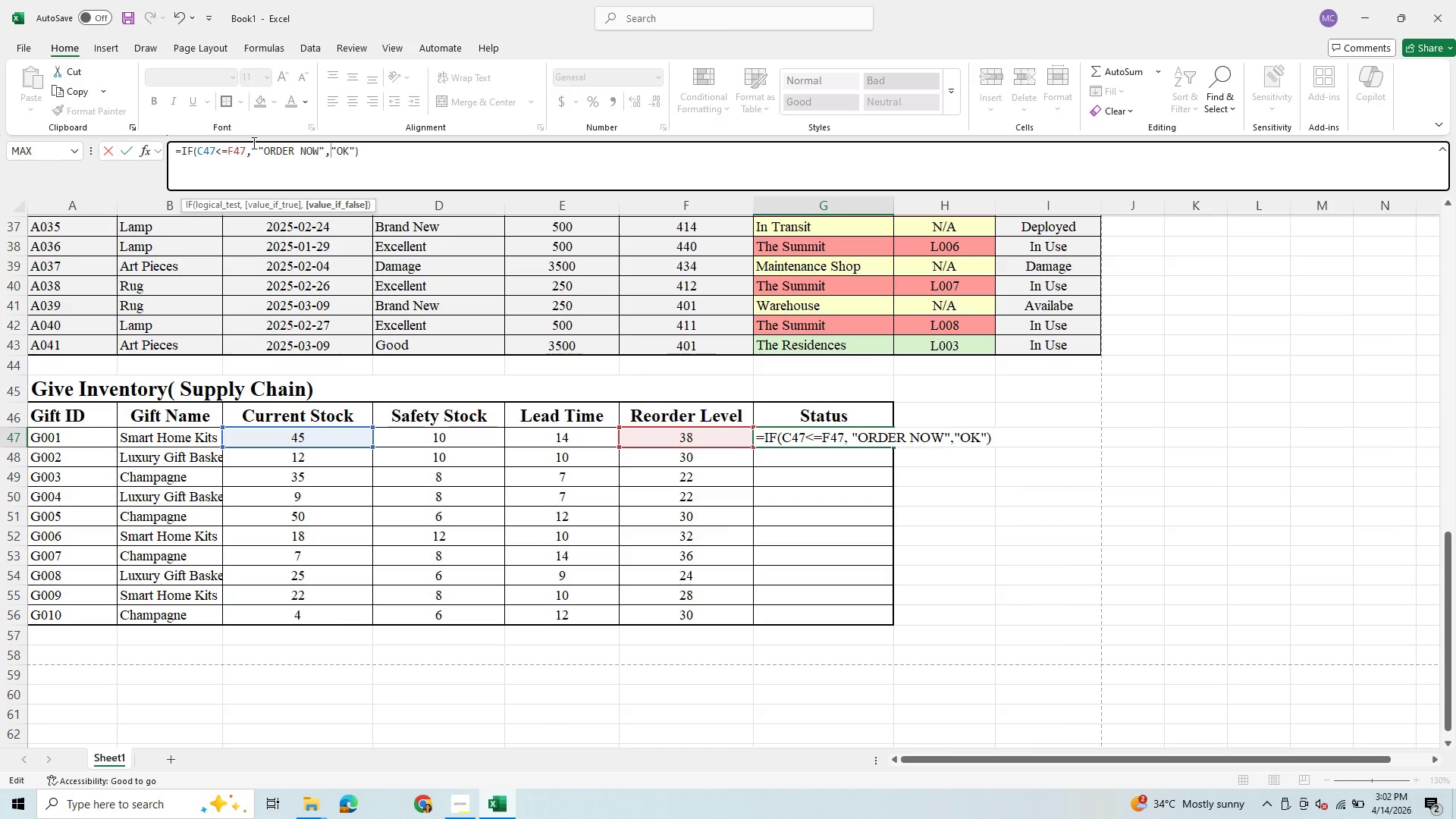 
left_click([258, 149])
 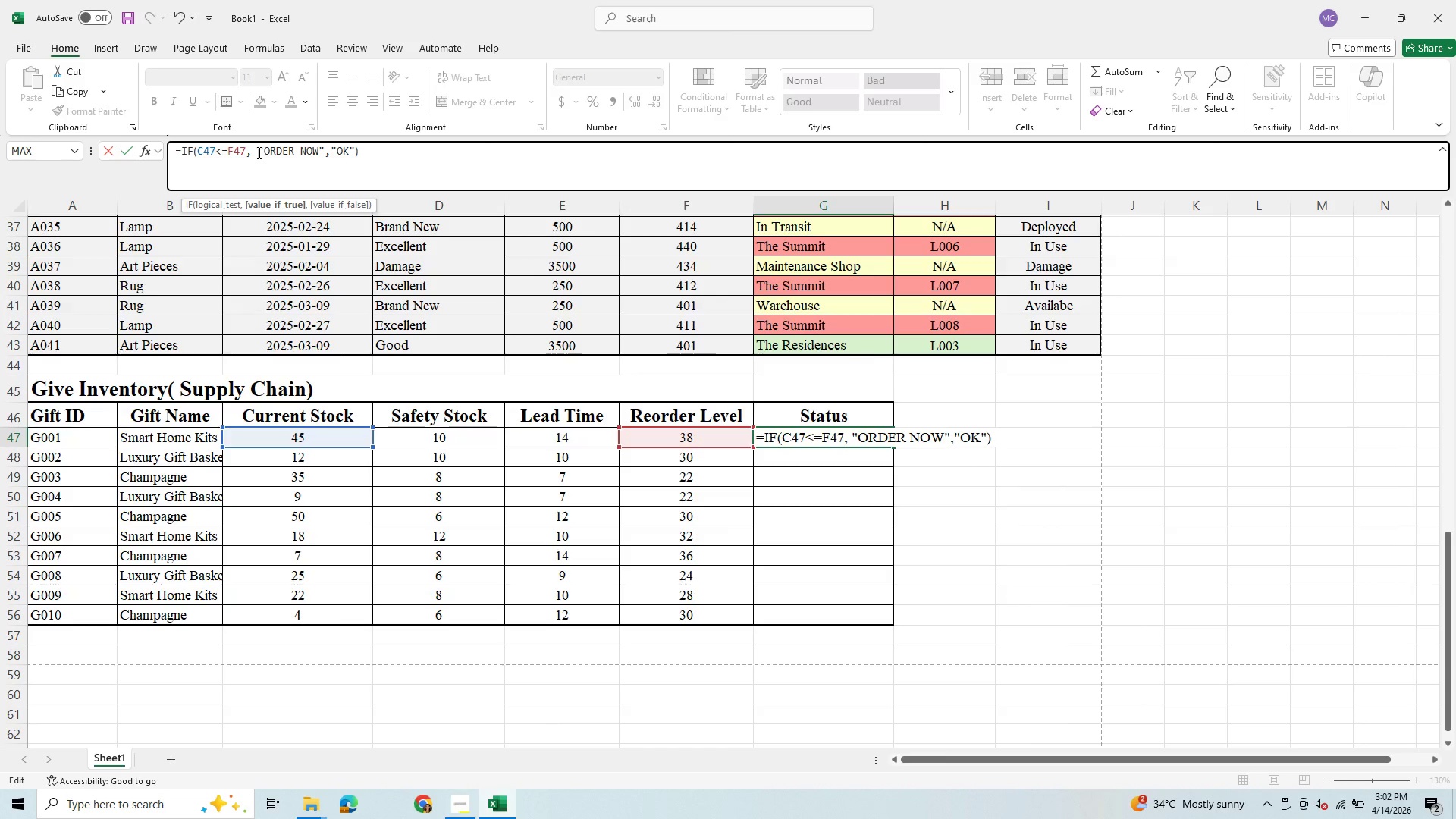 
key(Backspace)
 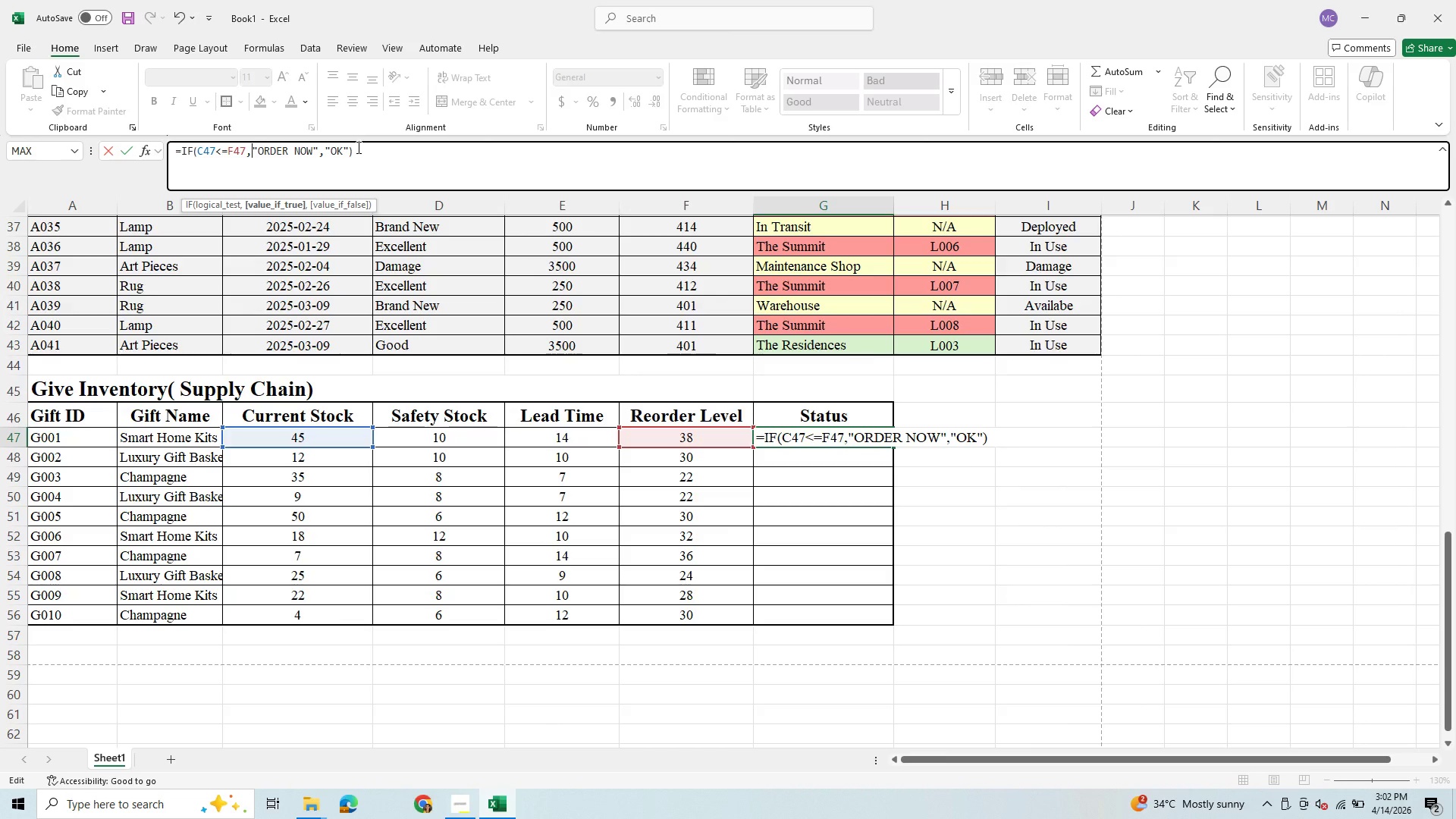 
left_click([362, 151])